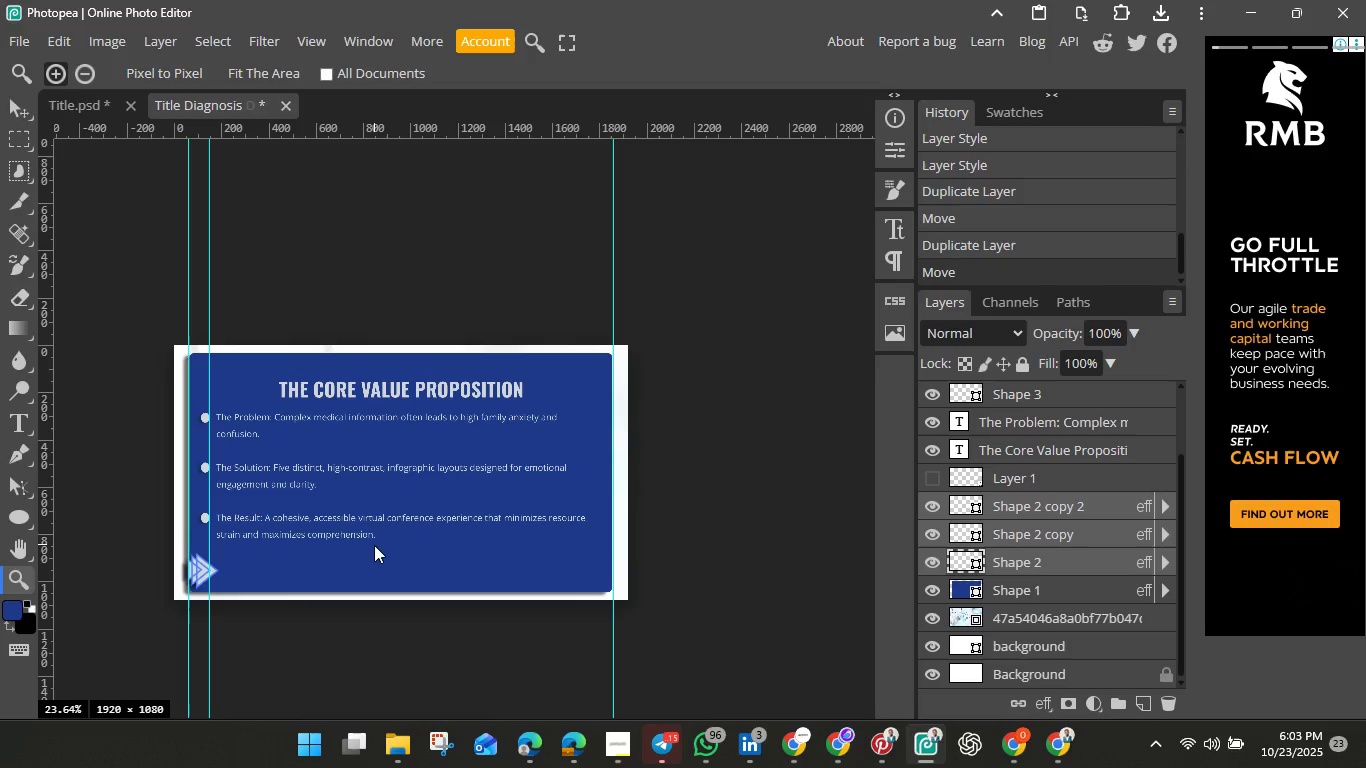 
key(Control+T)
 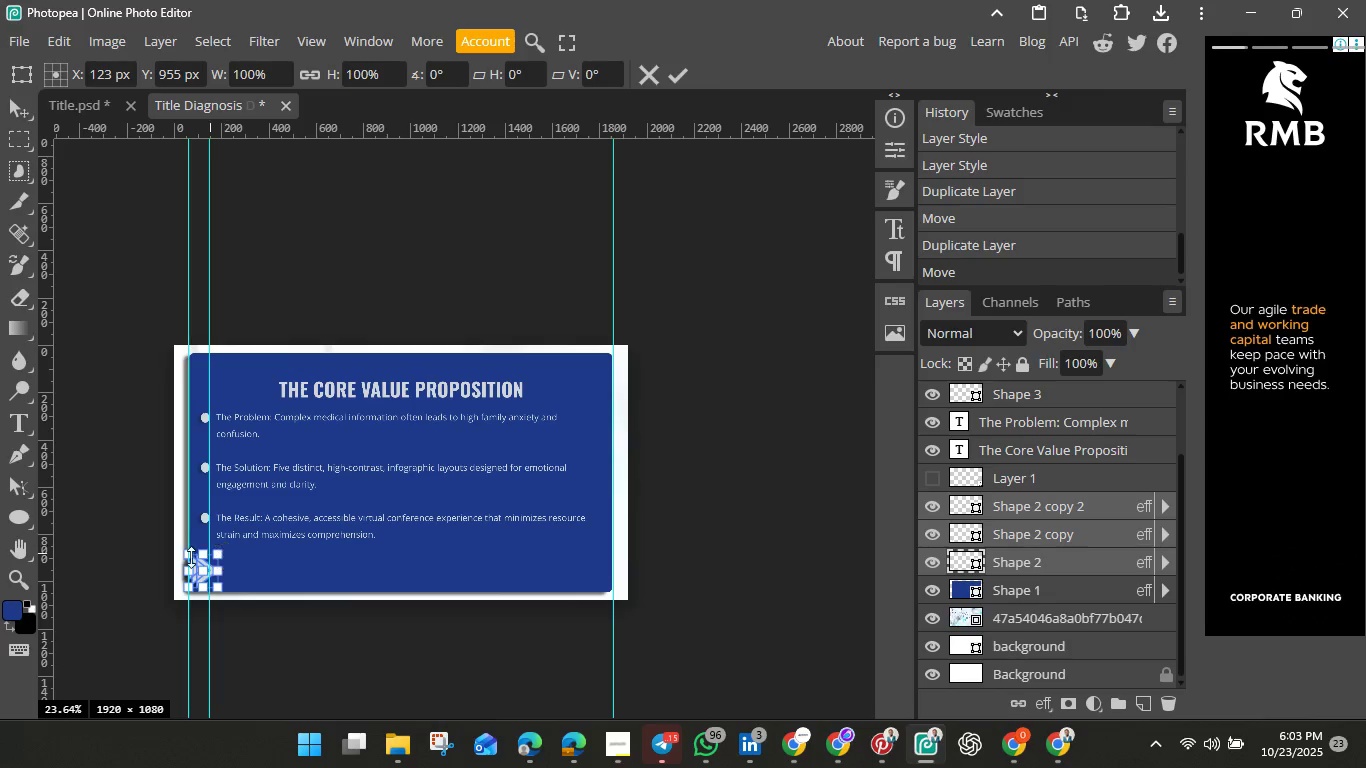 
wait(6.22)
 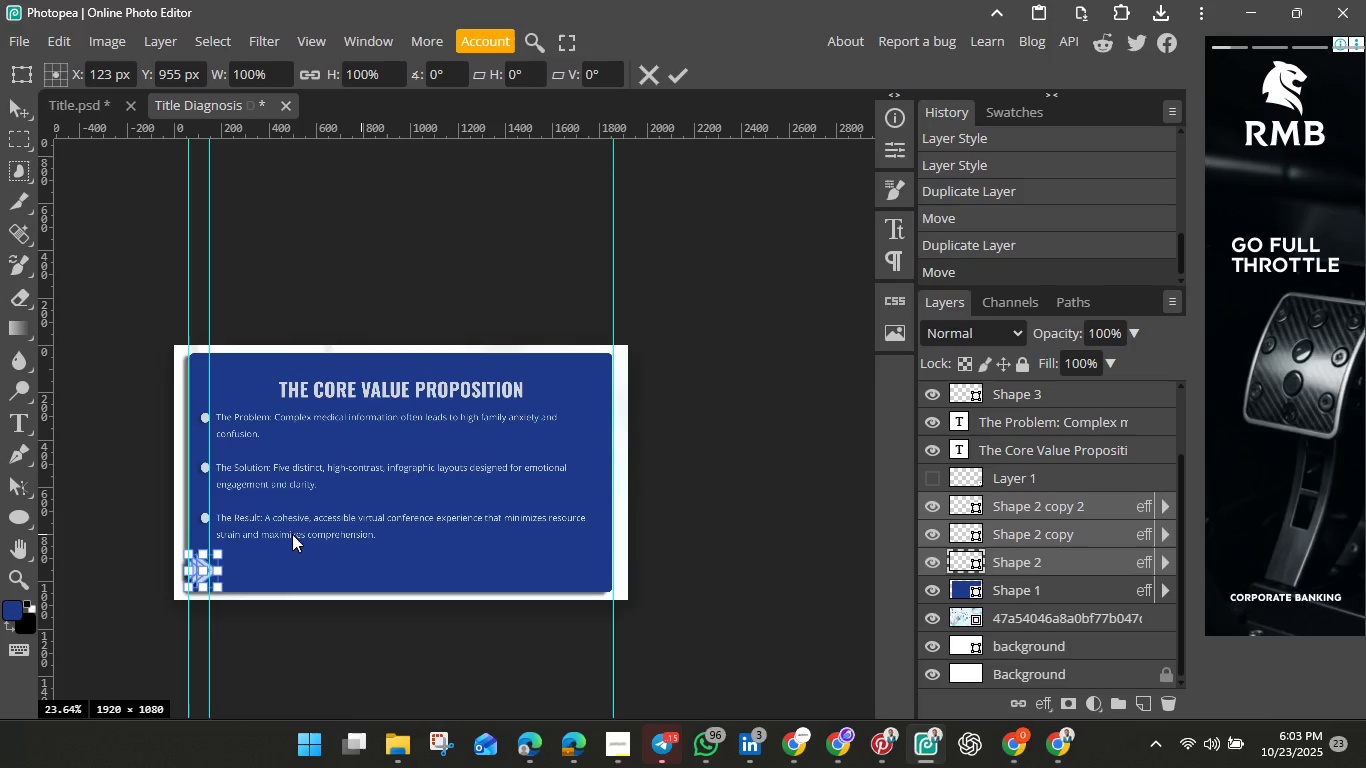 
left_click([18, 577])
 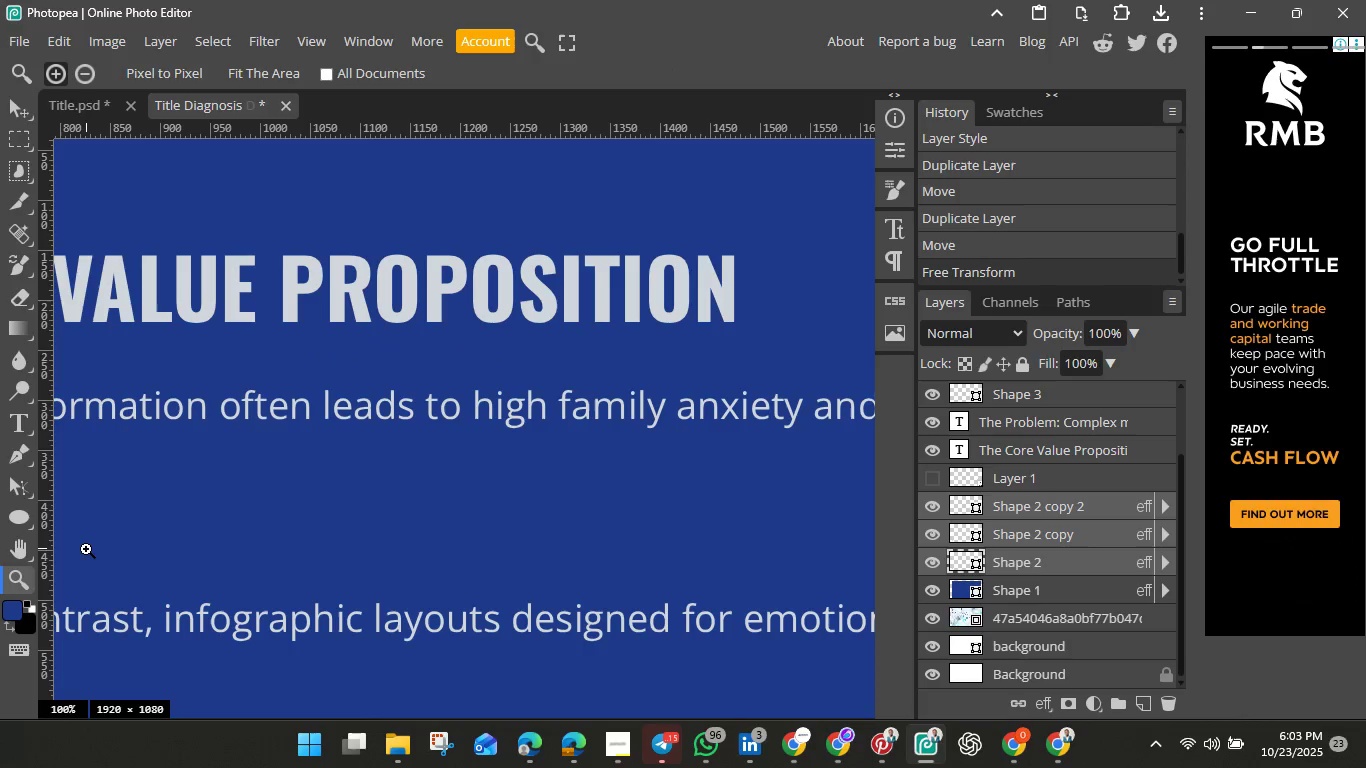 
left_click([86, 549])
 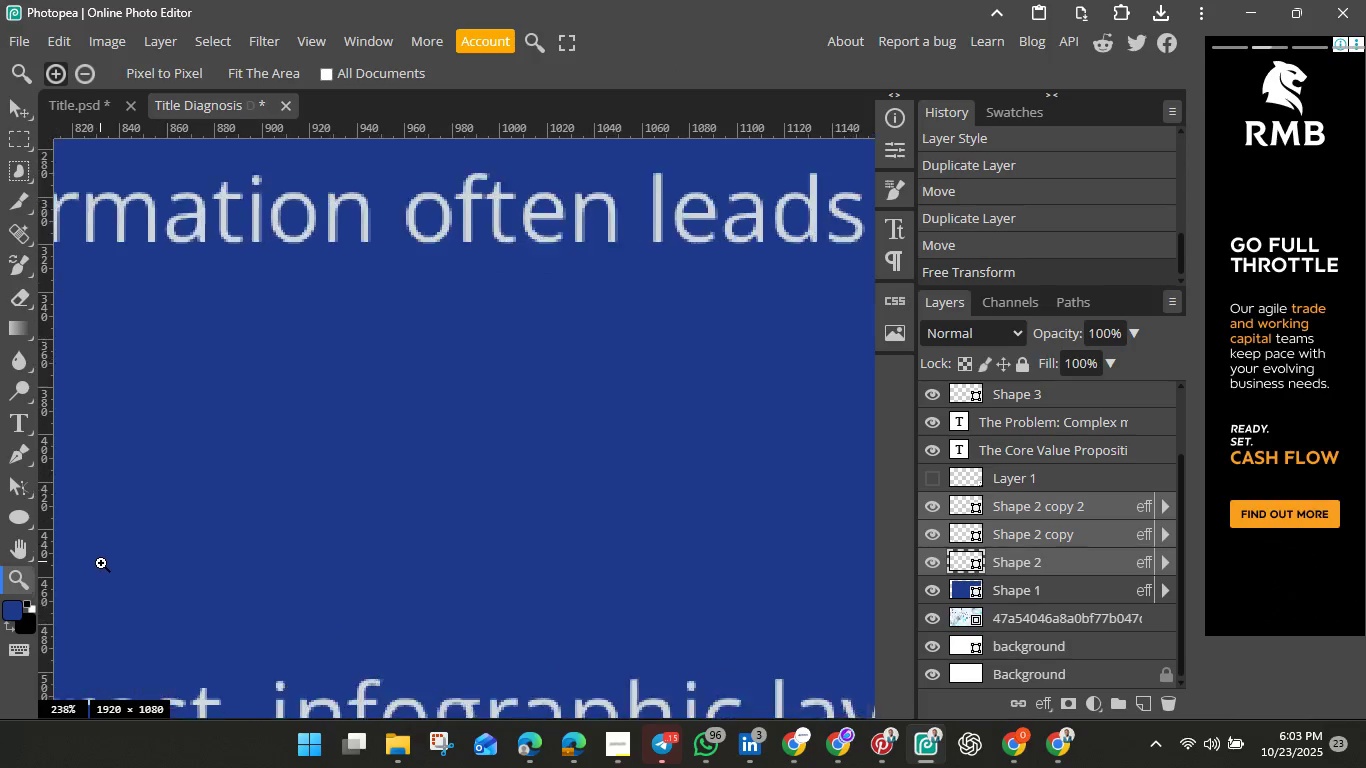 
left_click_drag(start_coordinate=[89, 547], to_coordinate=[85, 461])
 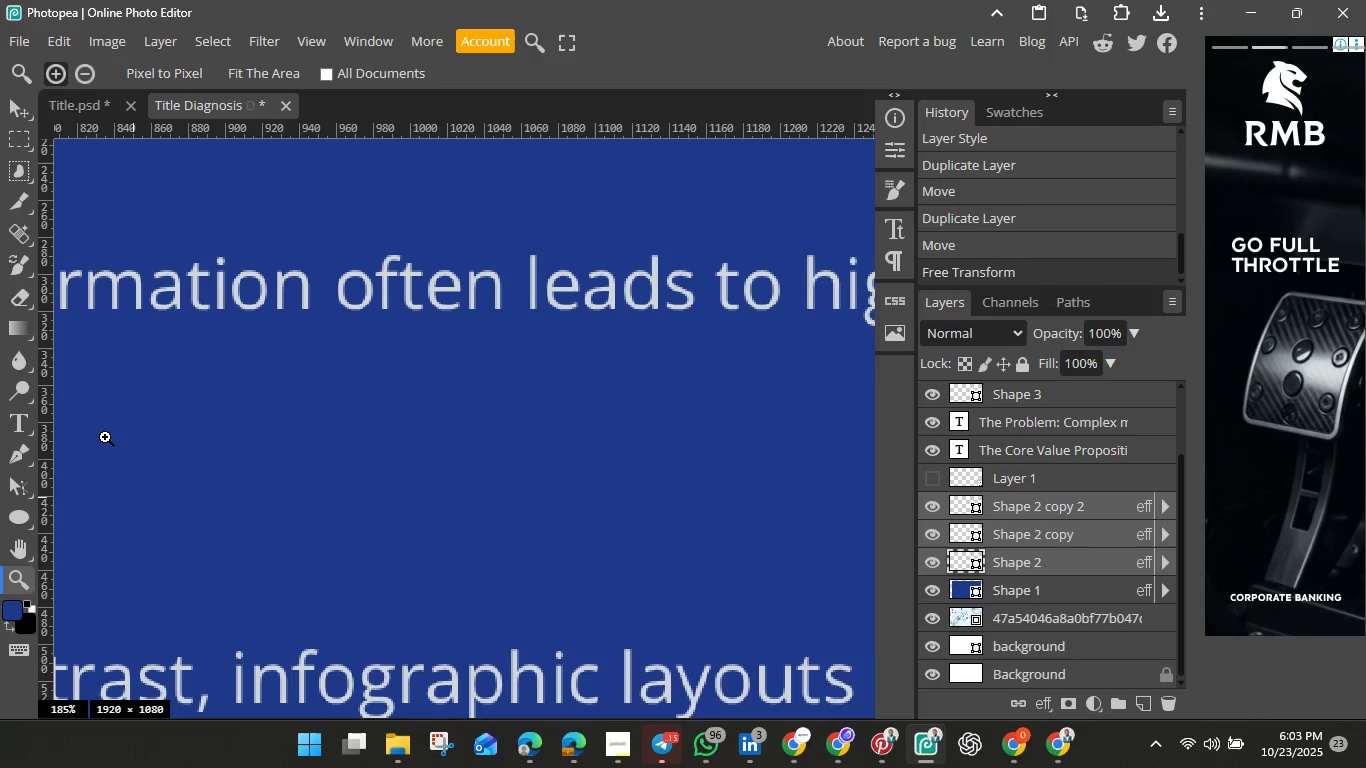 
left_click_drag(start_coordinate=[134, 503], to_coordinate=[105, 437])
 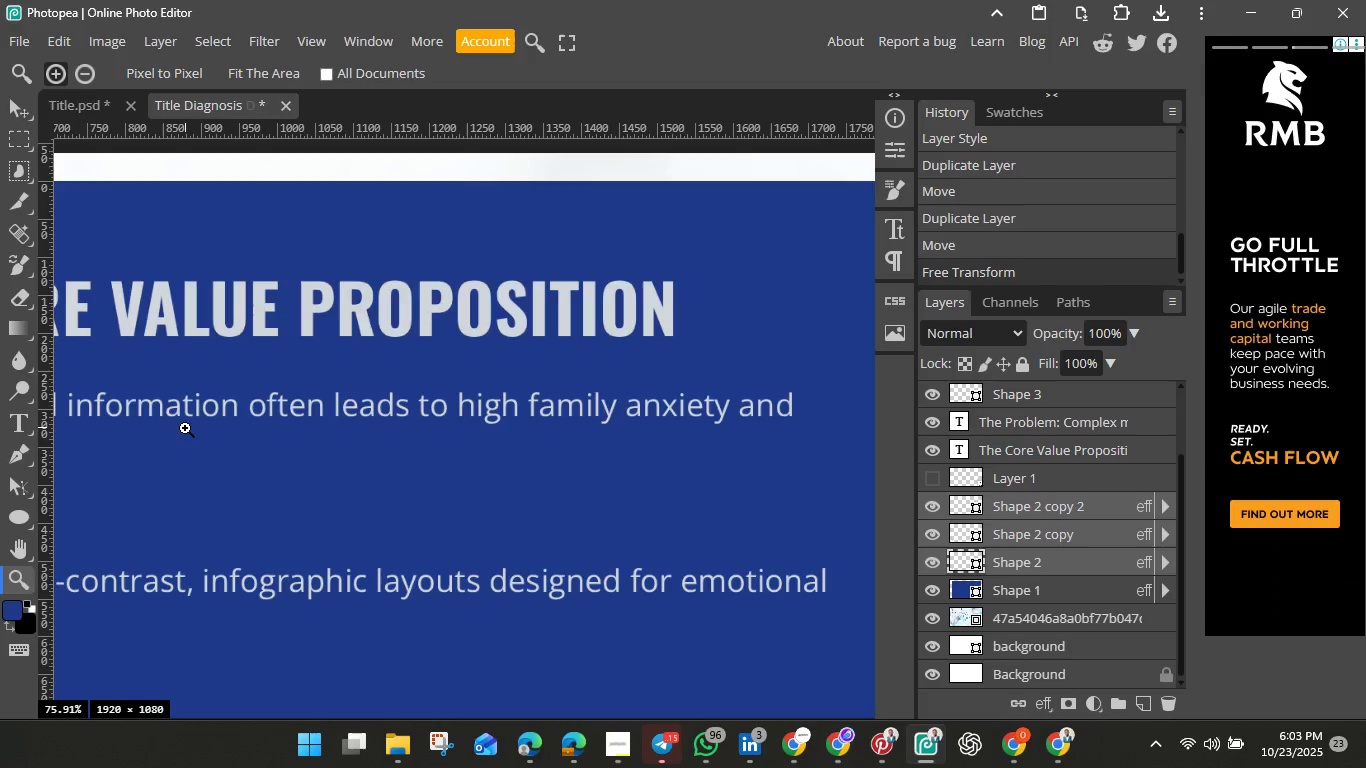 
left_click_drag(start_coordinate=[214, 500], to_coordinate=[151, 392])
 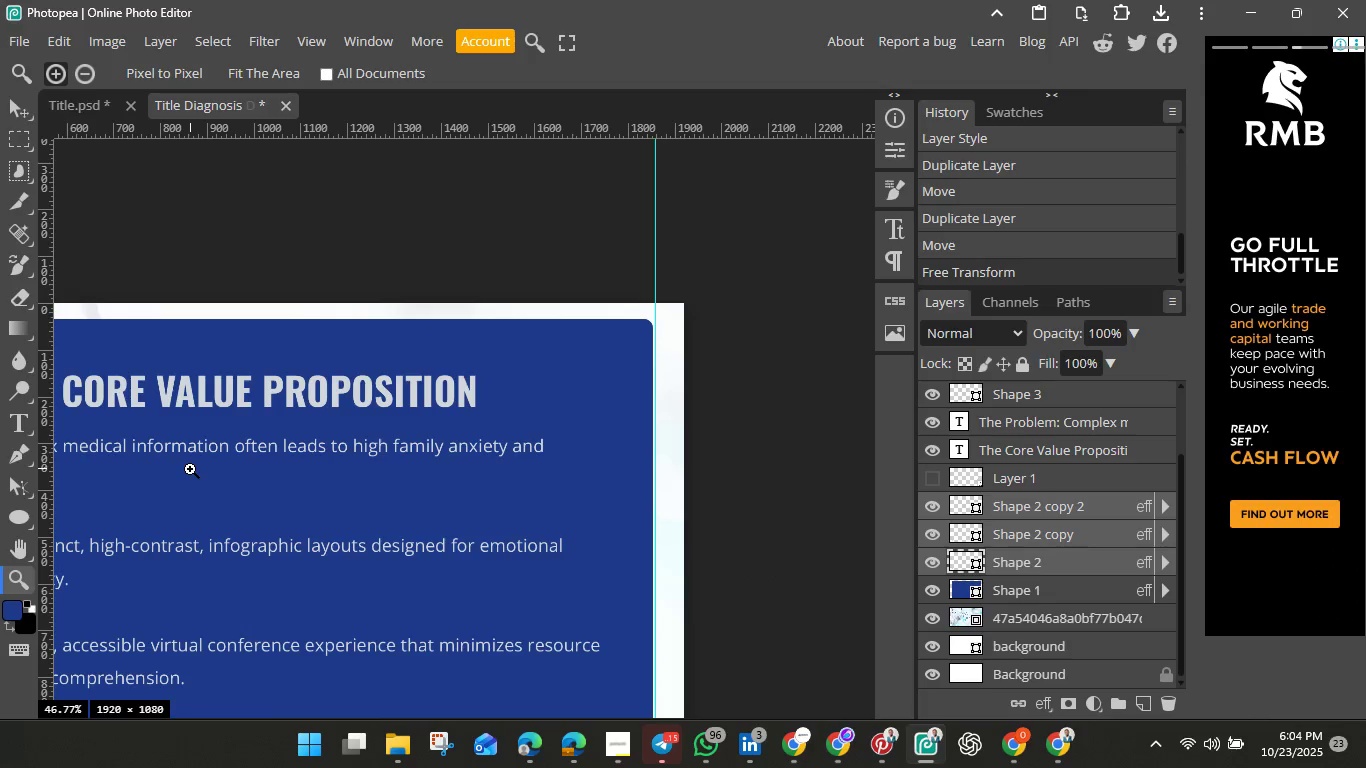 
left_click_drag(start_coordinate=[187, 497], to_coordinate=[163, 450])
 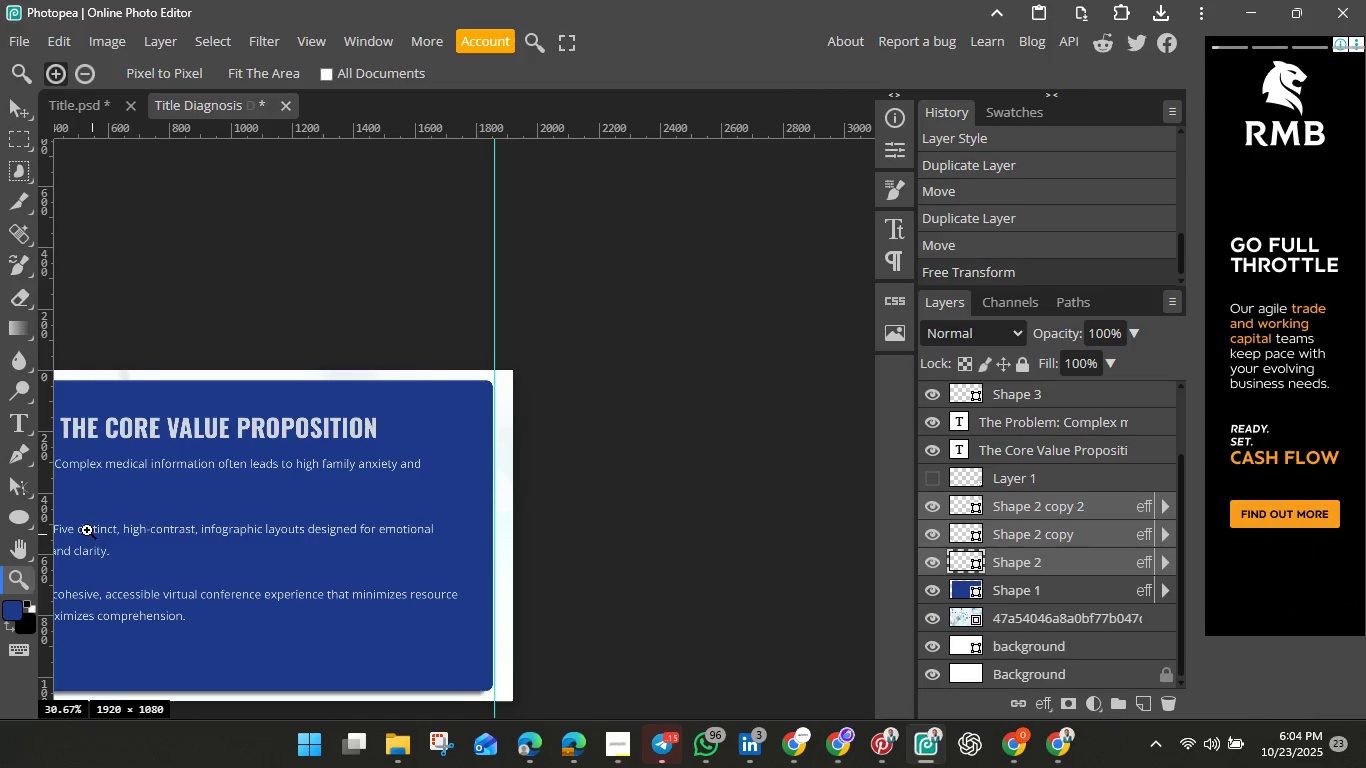 
wait(5.71)
 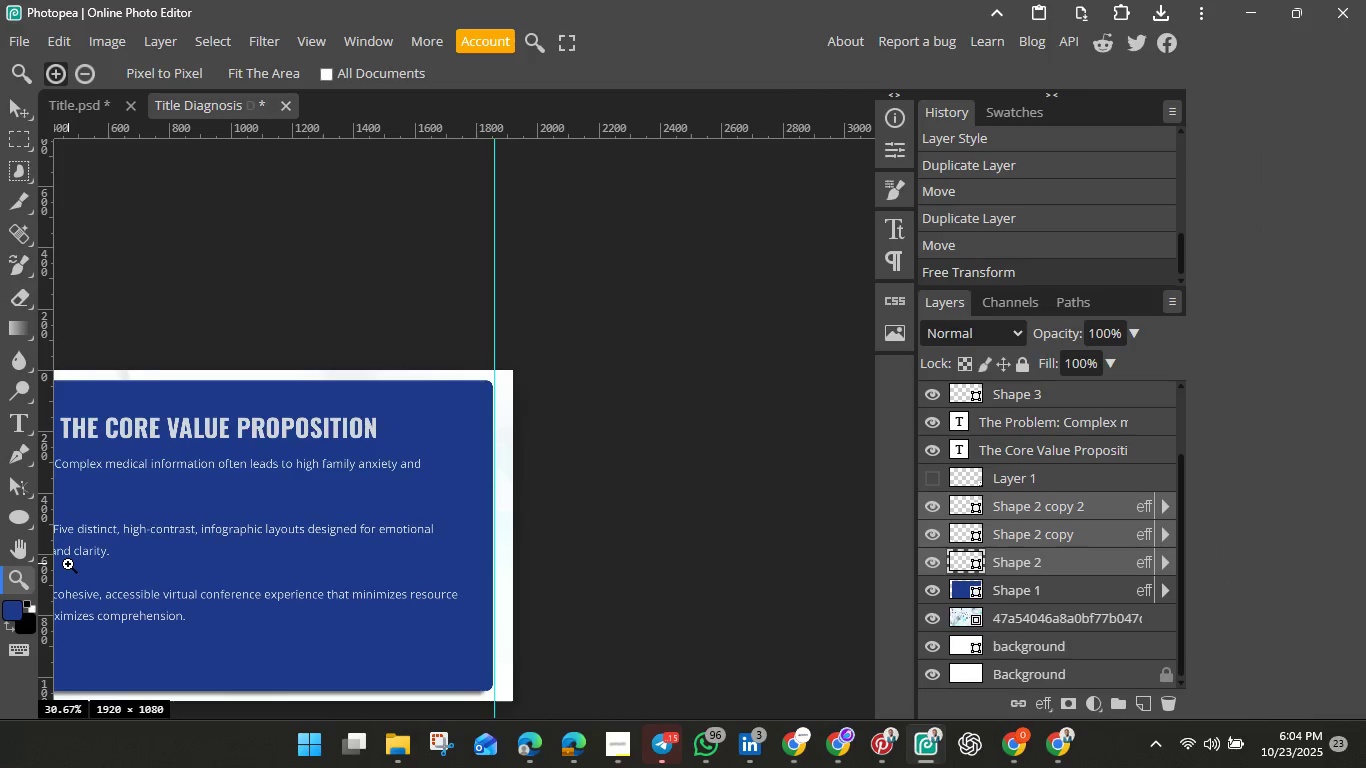 
left_click([19, 544])
 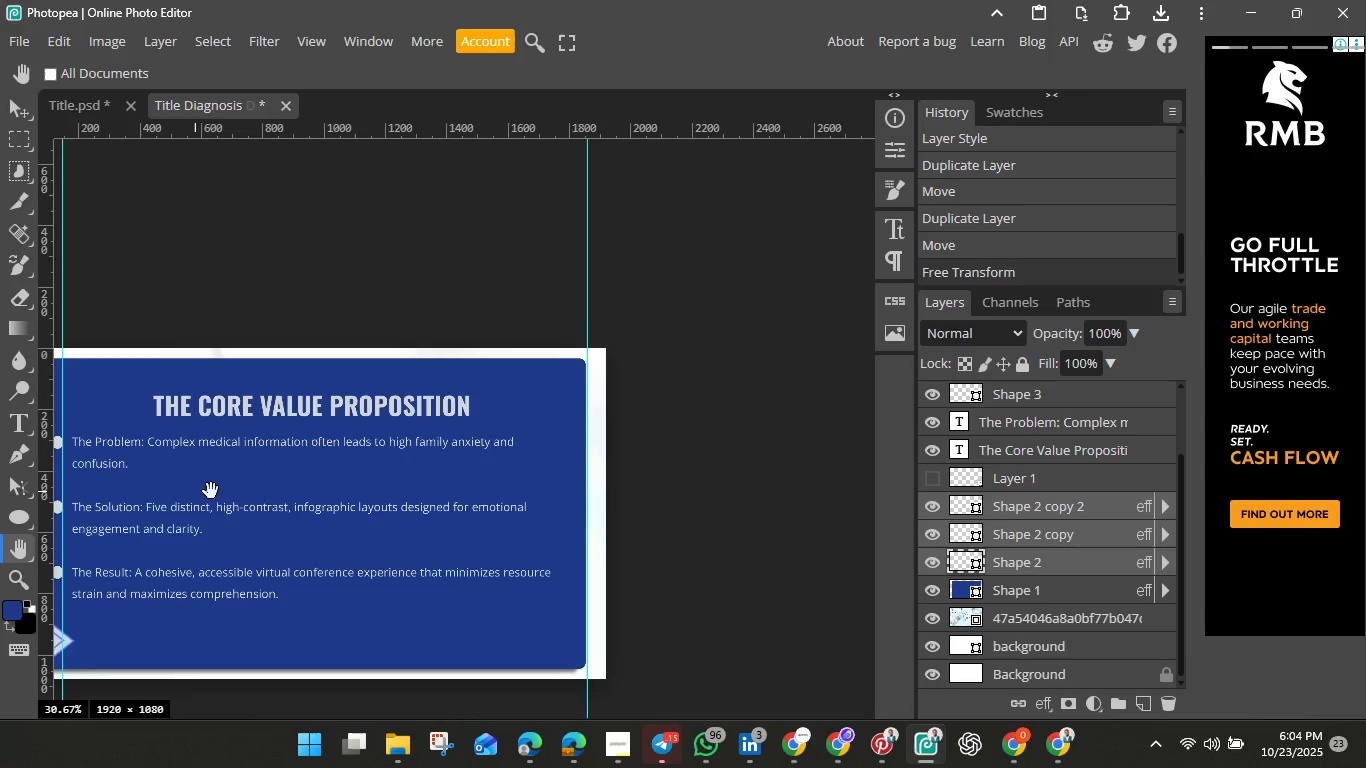 
left_click_drag(start_coordinate=[102, 514], to_coordinate=[316, 443])
 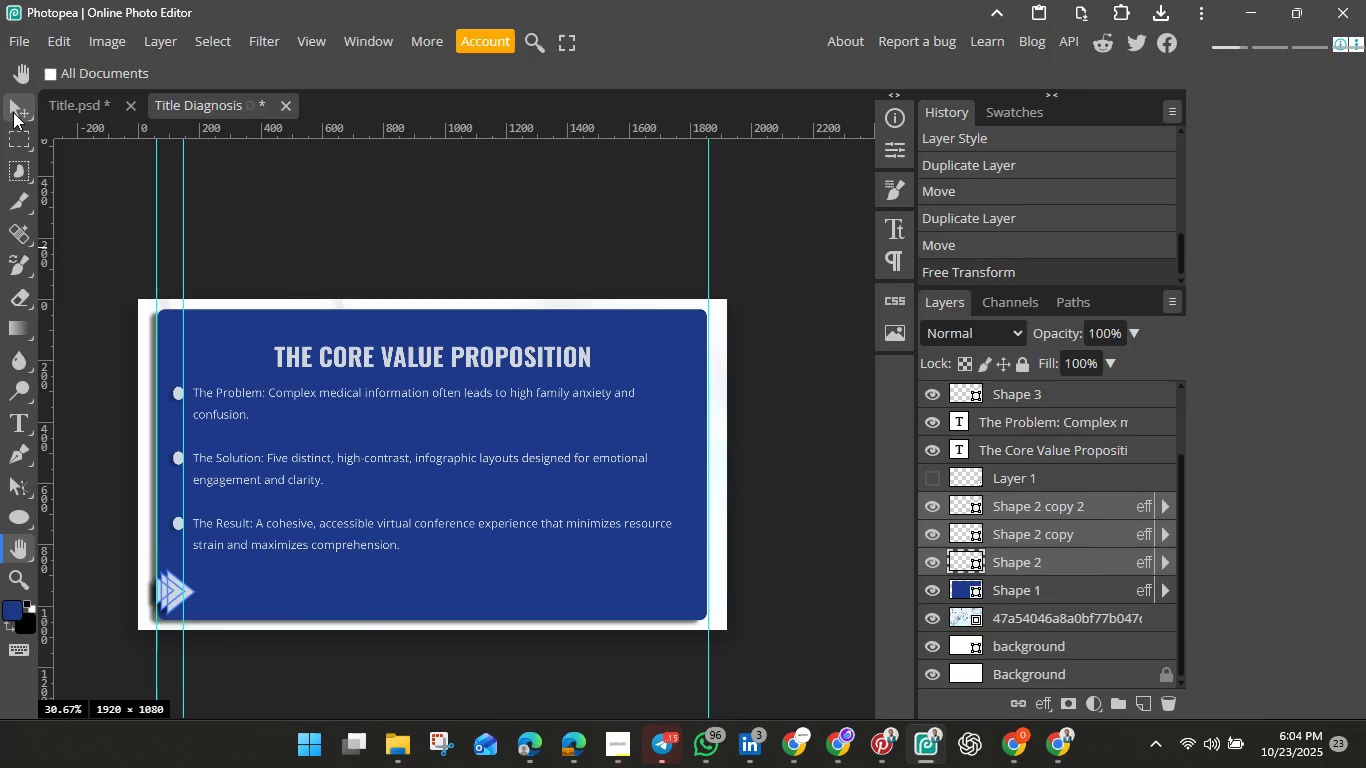 
left_click([13, 112])
 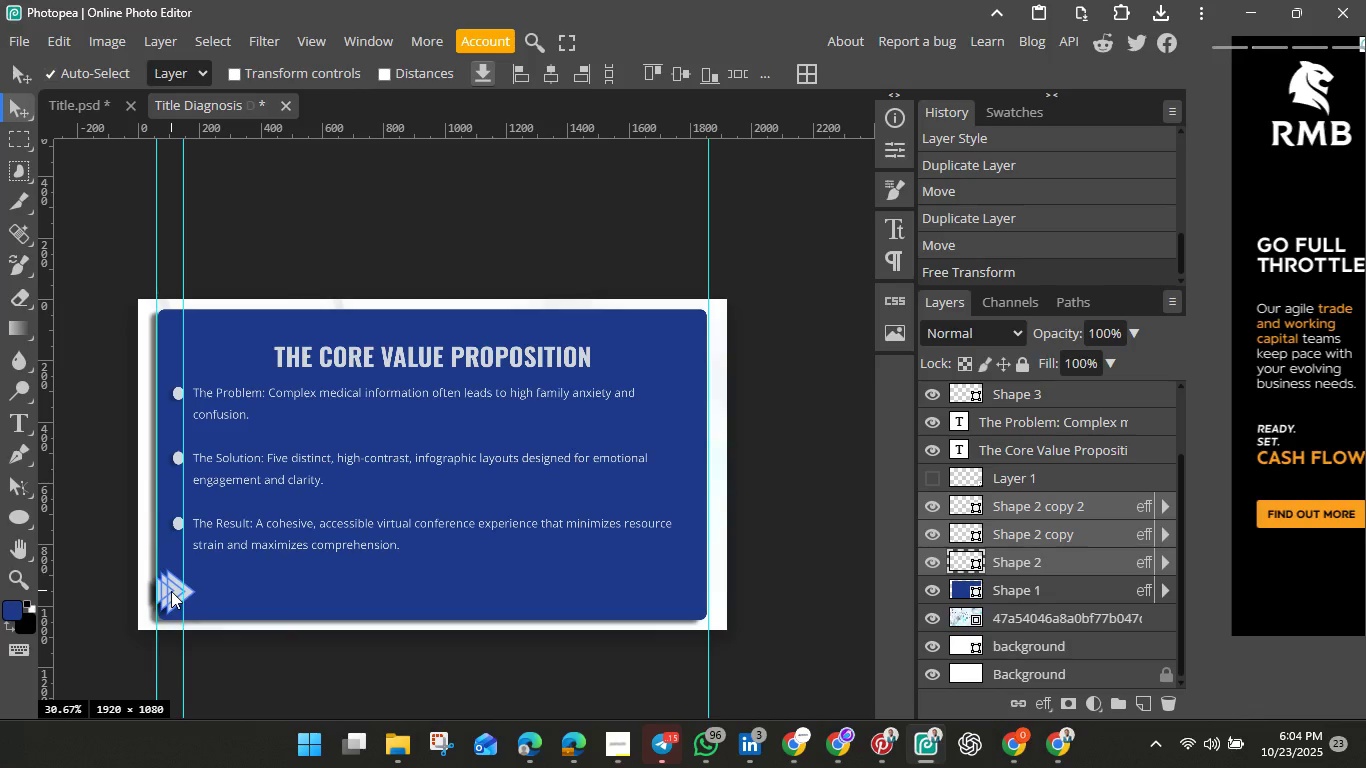 
left_click_drag(start_coordinate=[171, 591], to_coordinate=[652, 584])
 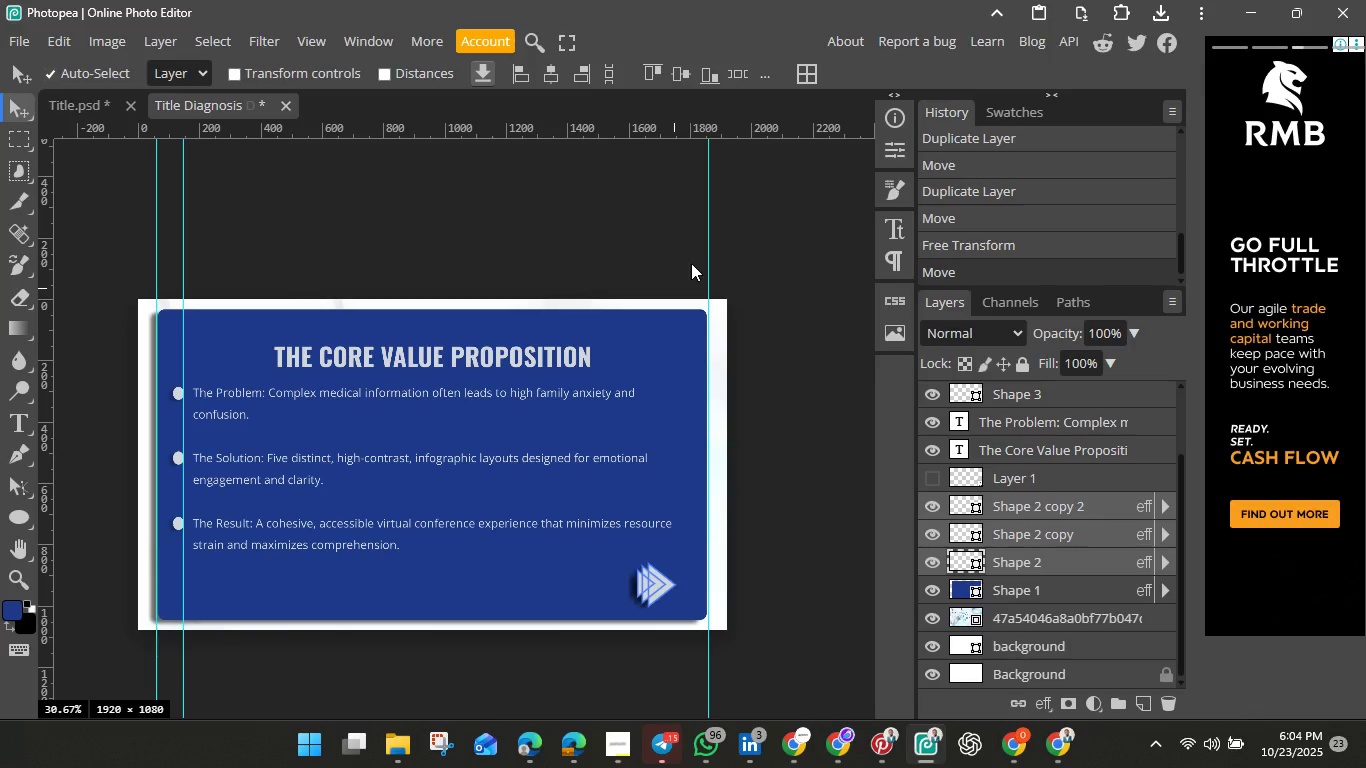 
left_click([751, 232])
 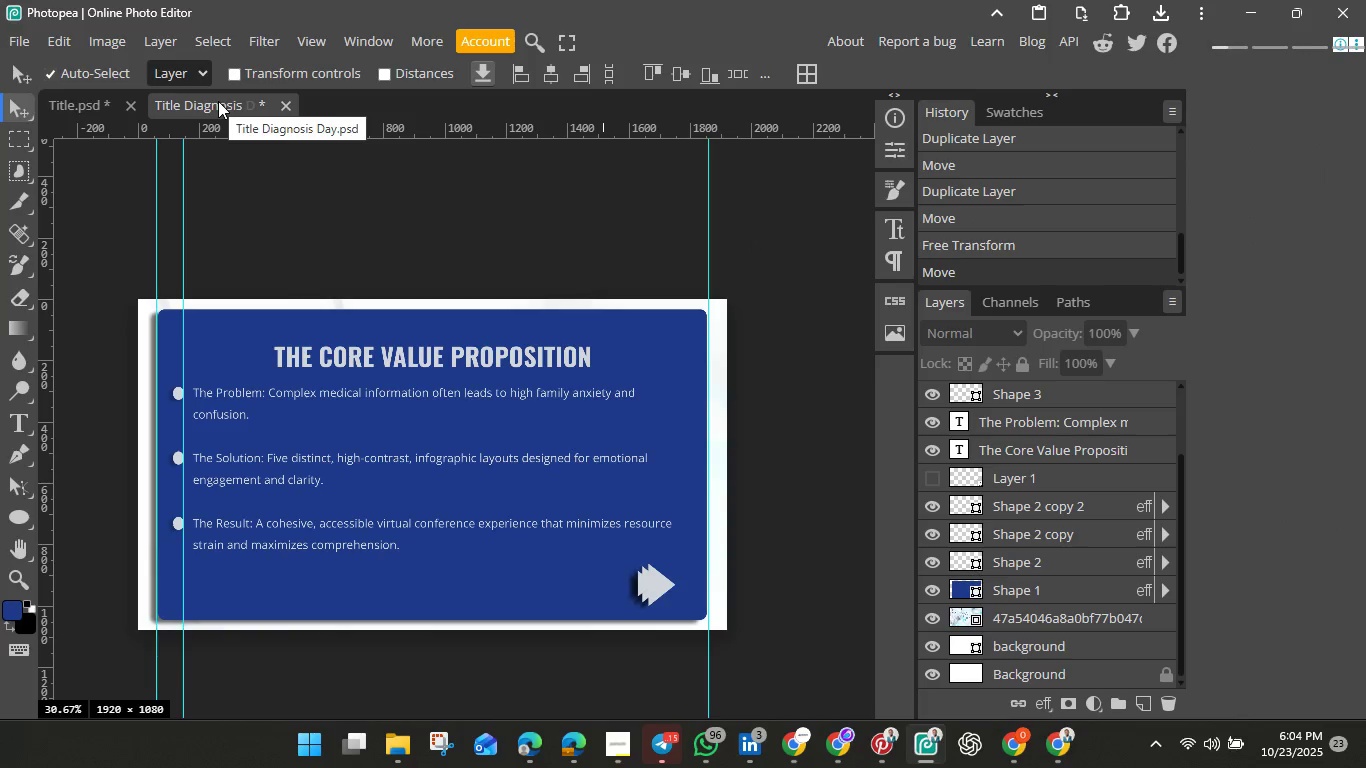 
wait(10.74)
 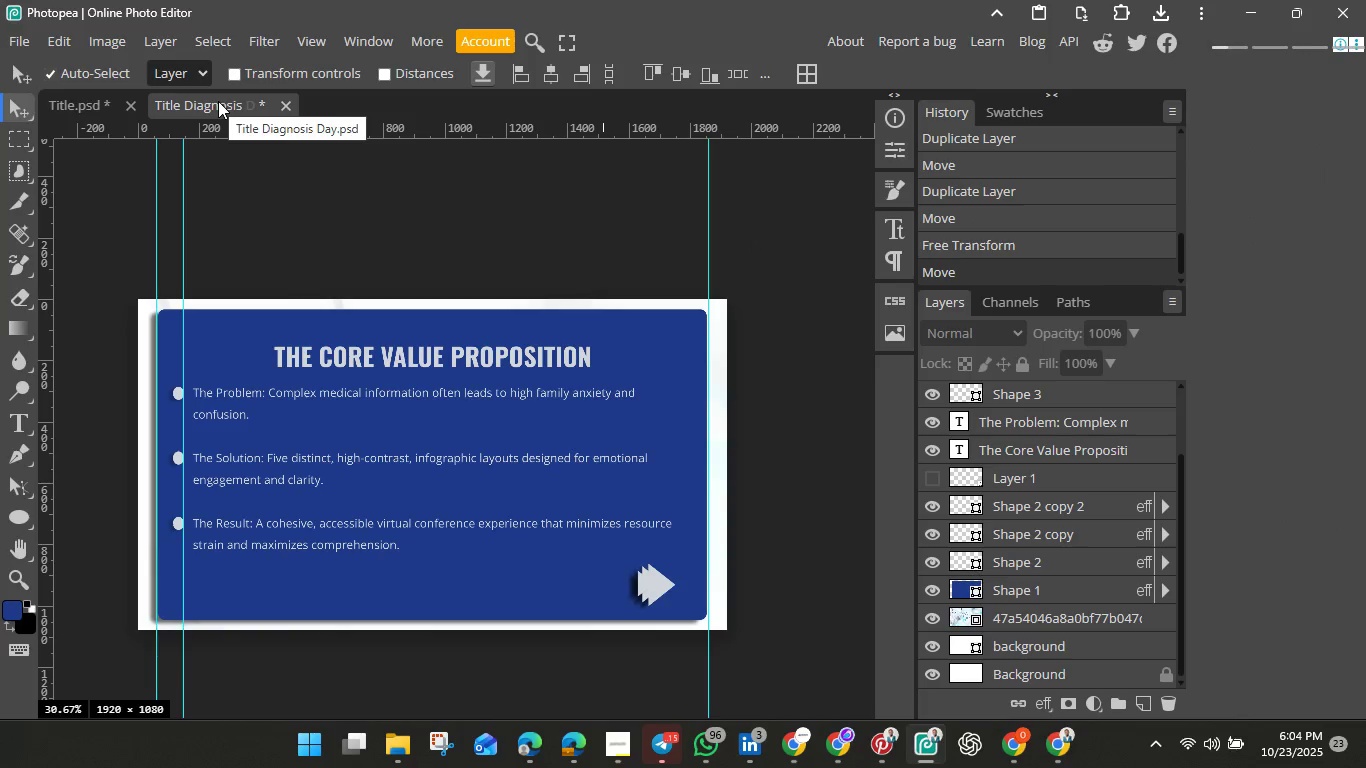 
double_click([218, 101])
 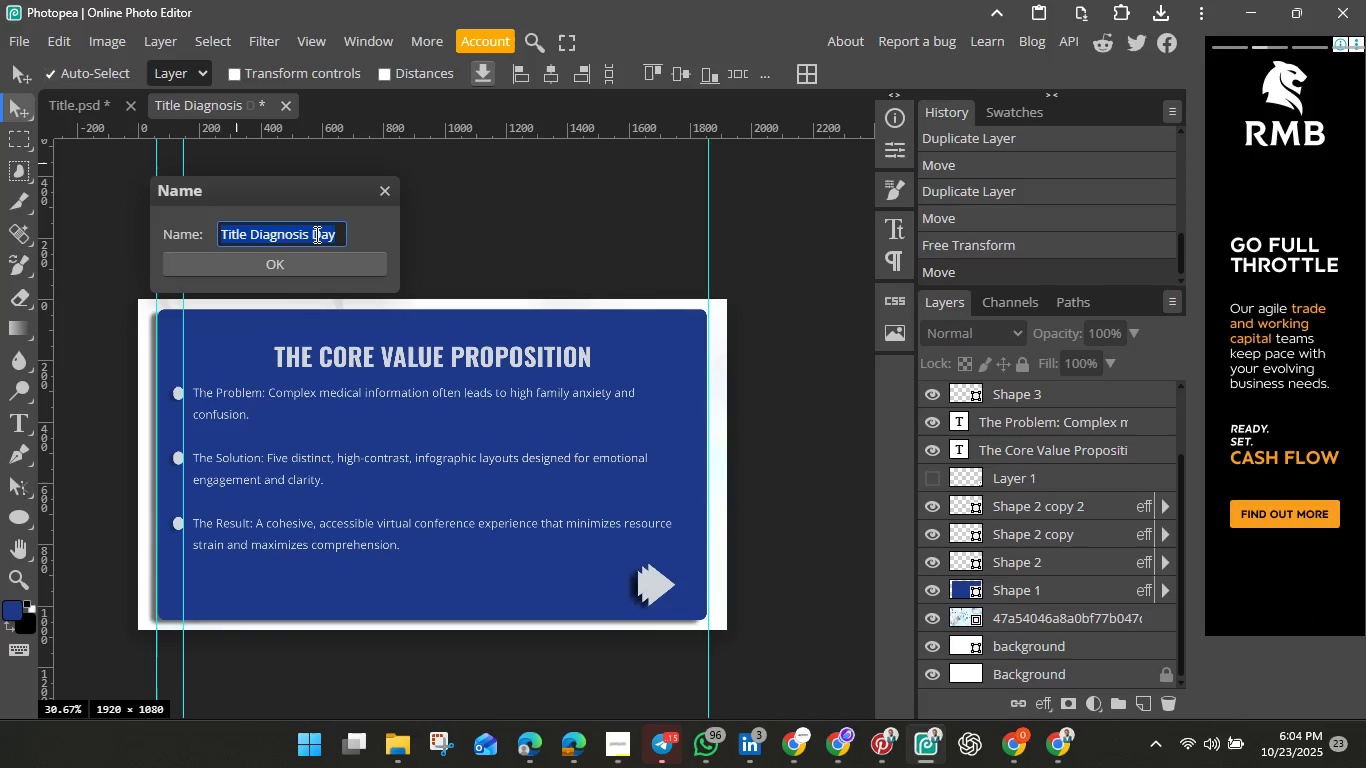 
key(Backspace)
type(Side 2)
 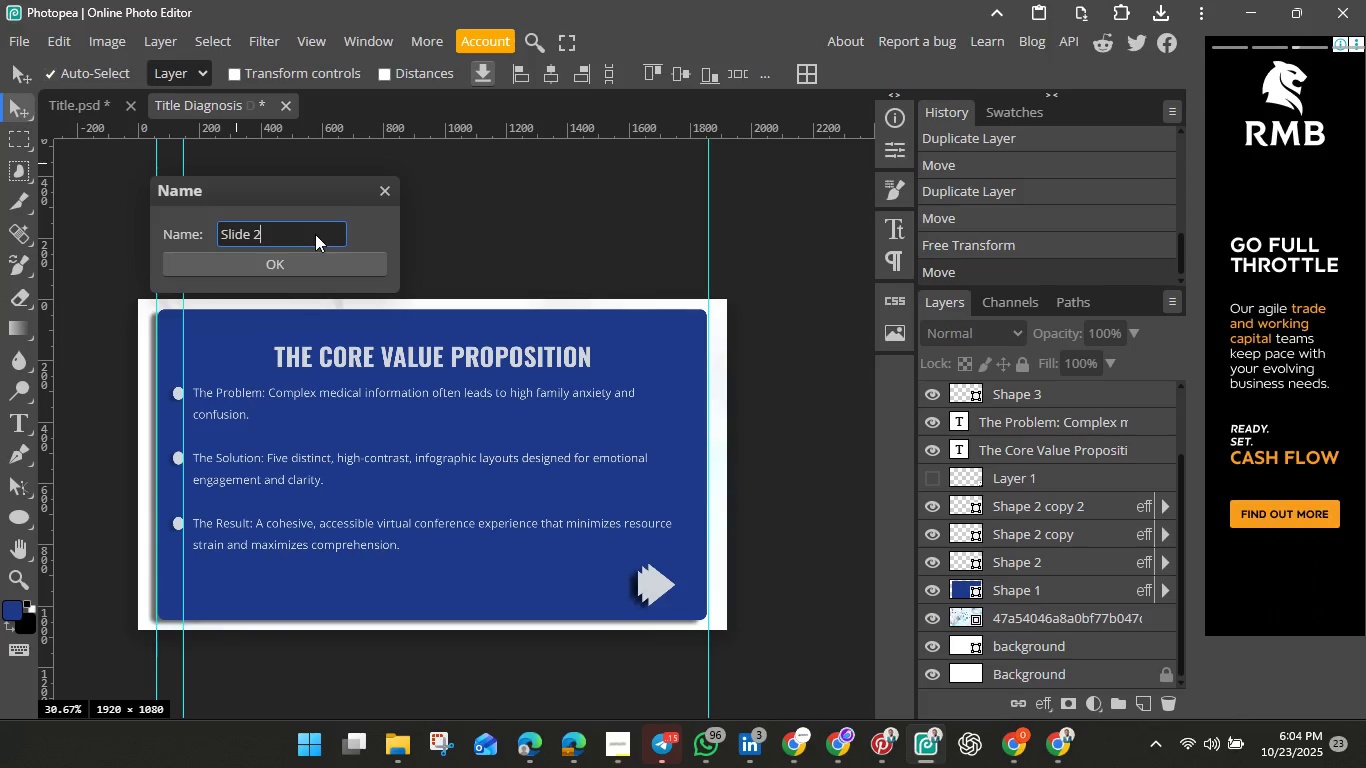 
left_click([303, 263])
 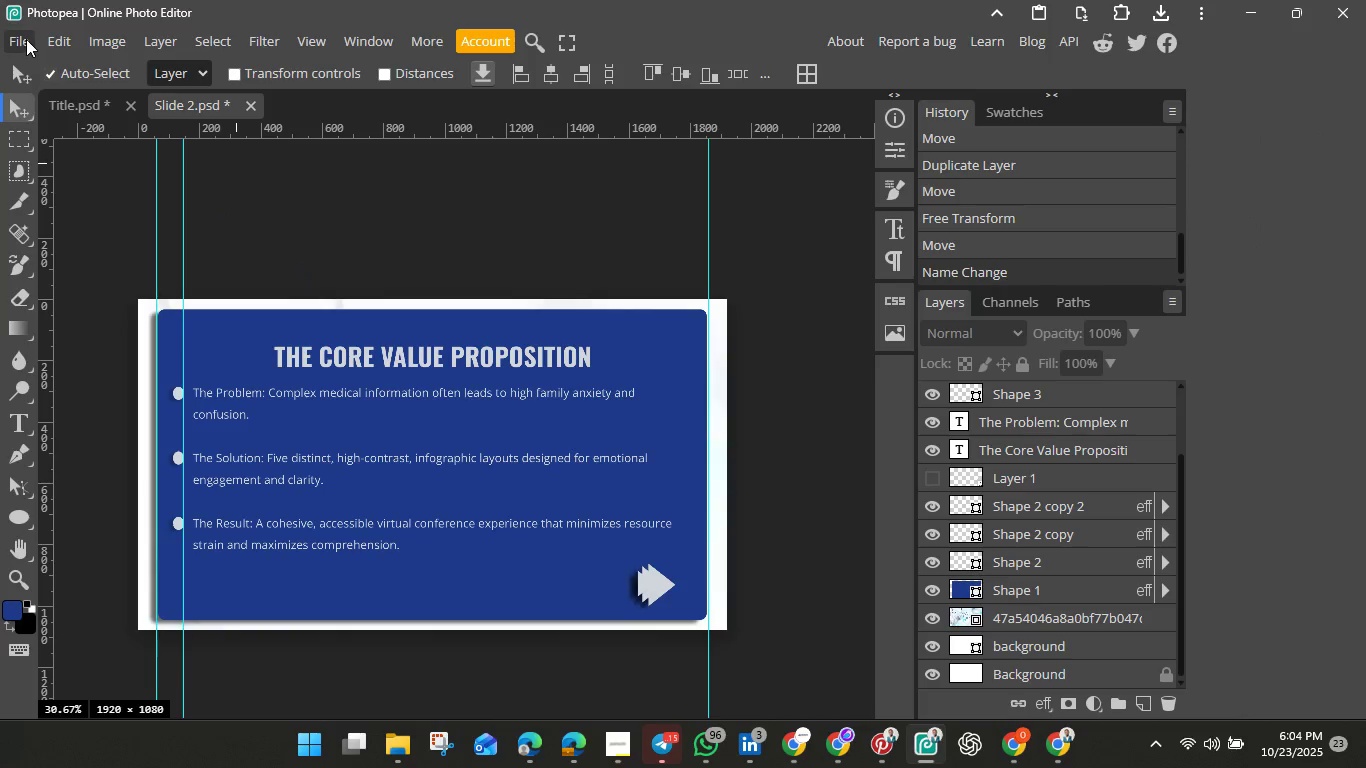 
left_click([26, 39])
 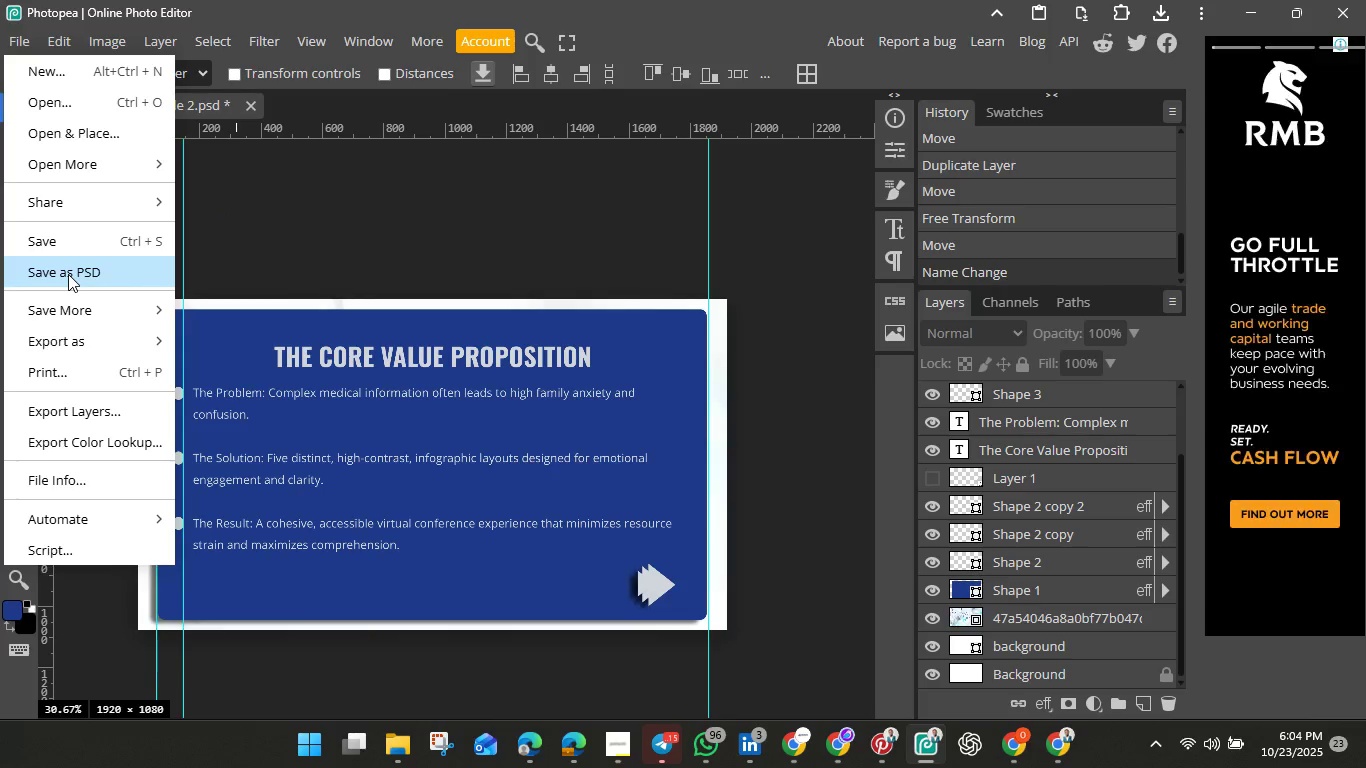 
left_click([68, 274])
 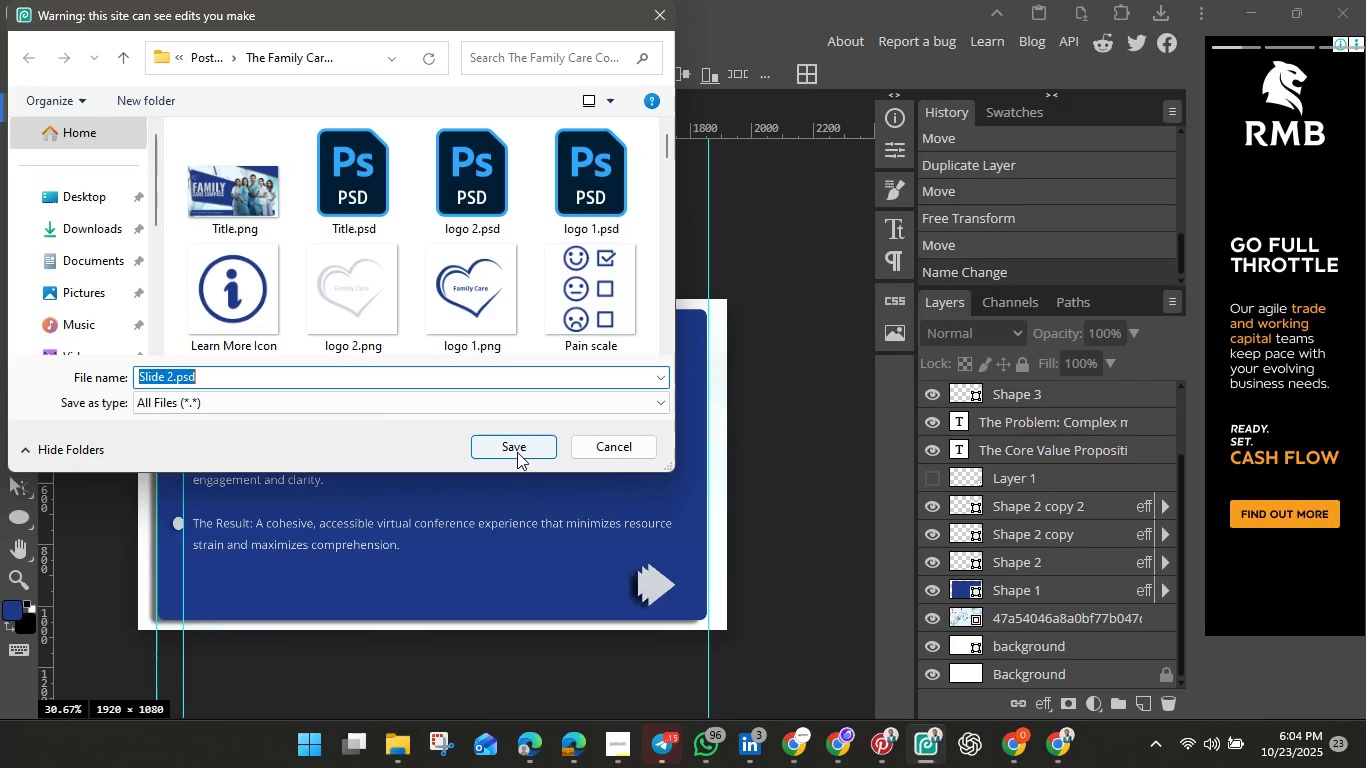 
left_click([517, 452])
 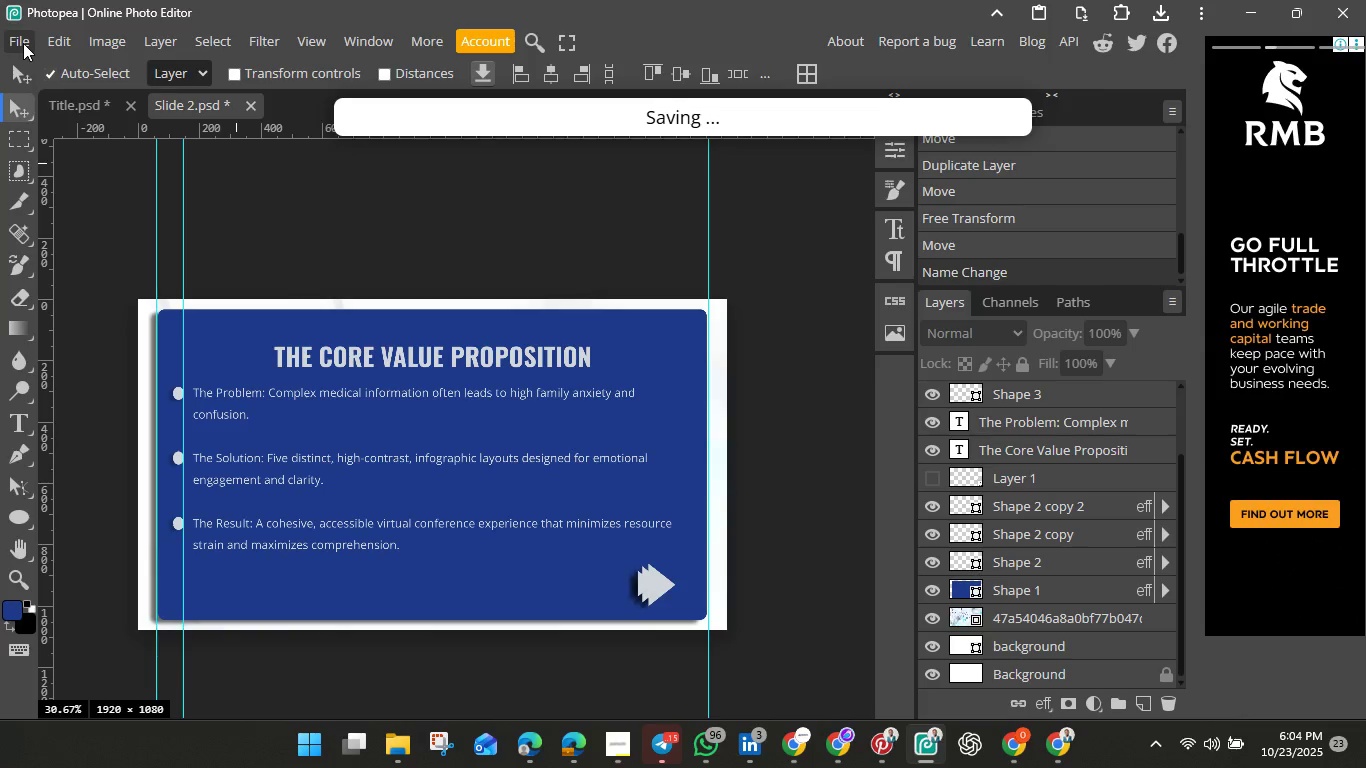 
wait(8.52)
 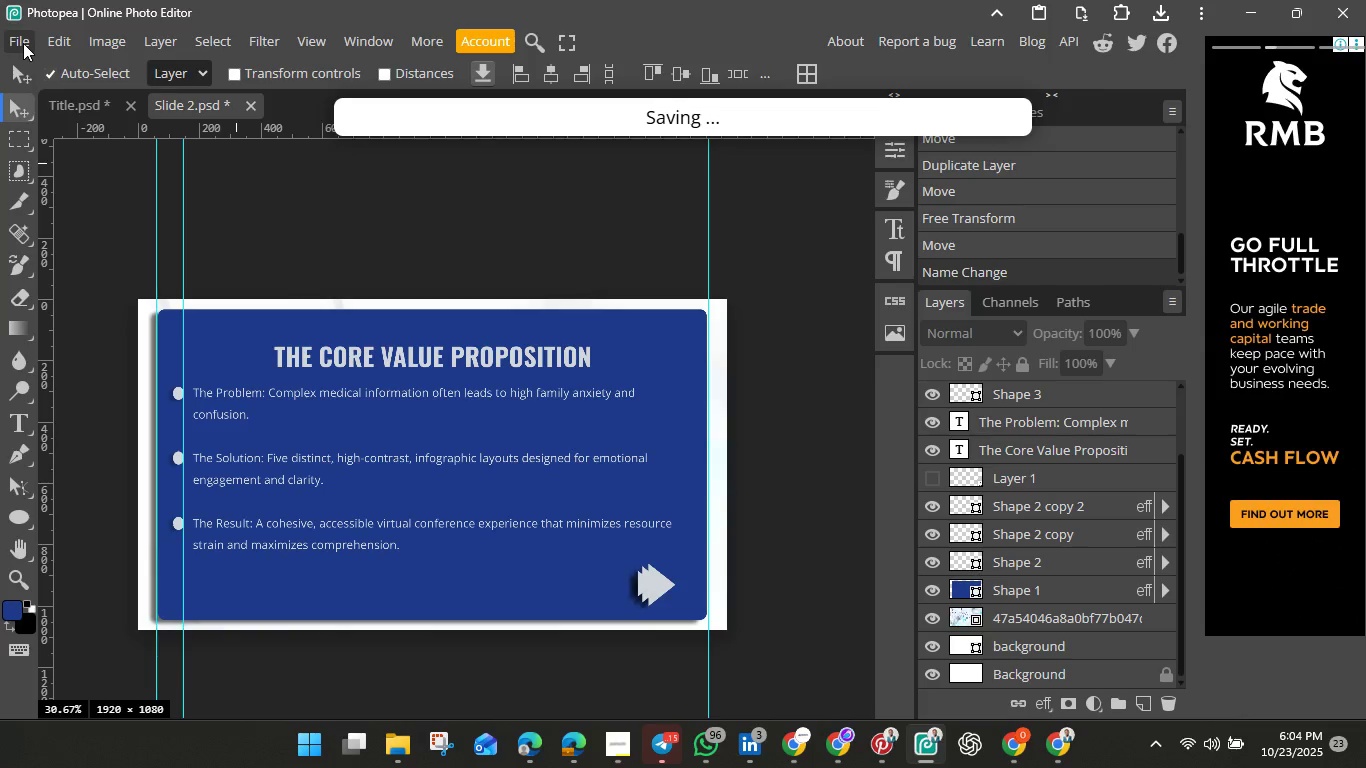 
left_click([23, 43])
 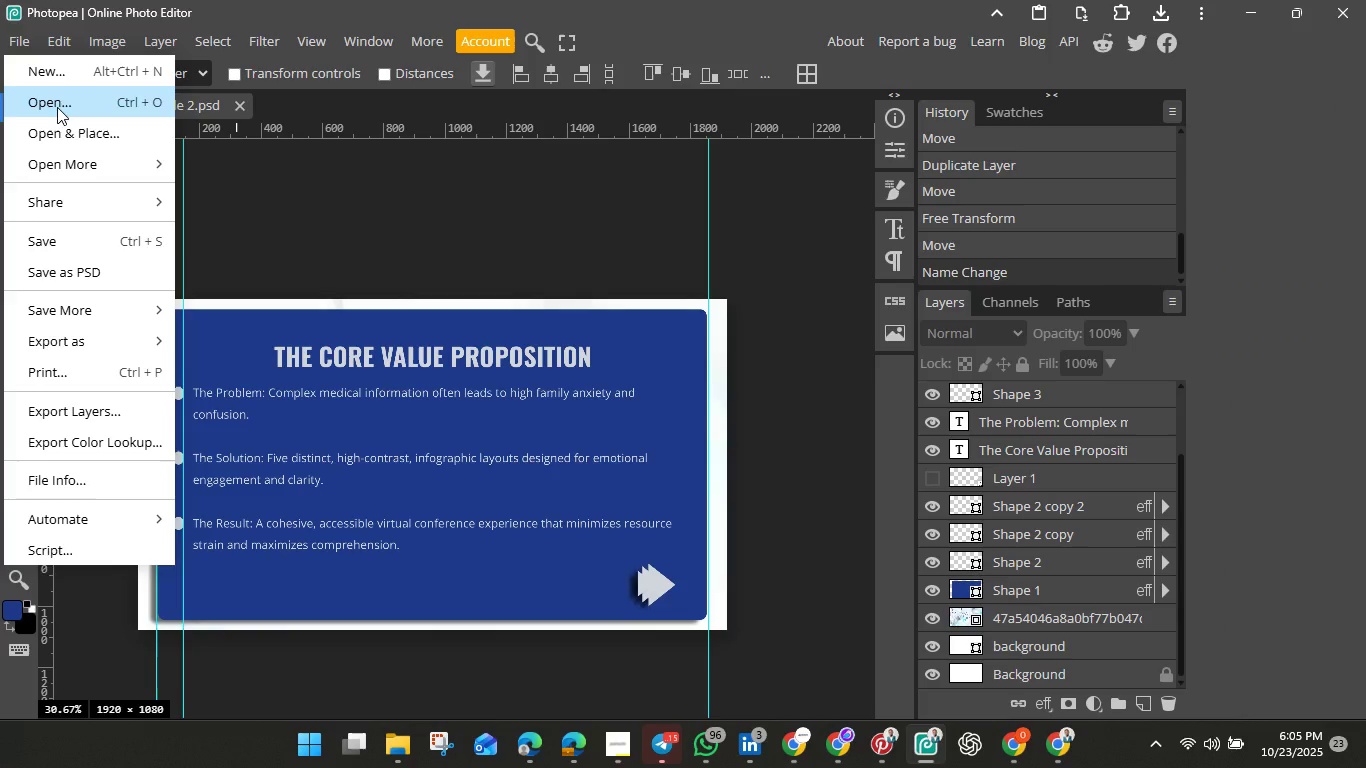 
wait(6.26)
 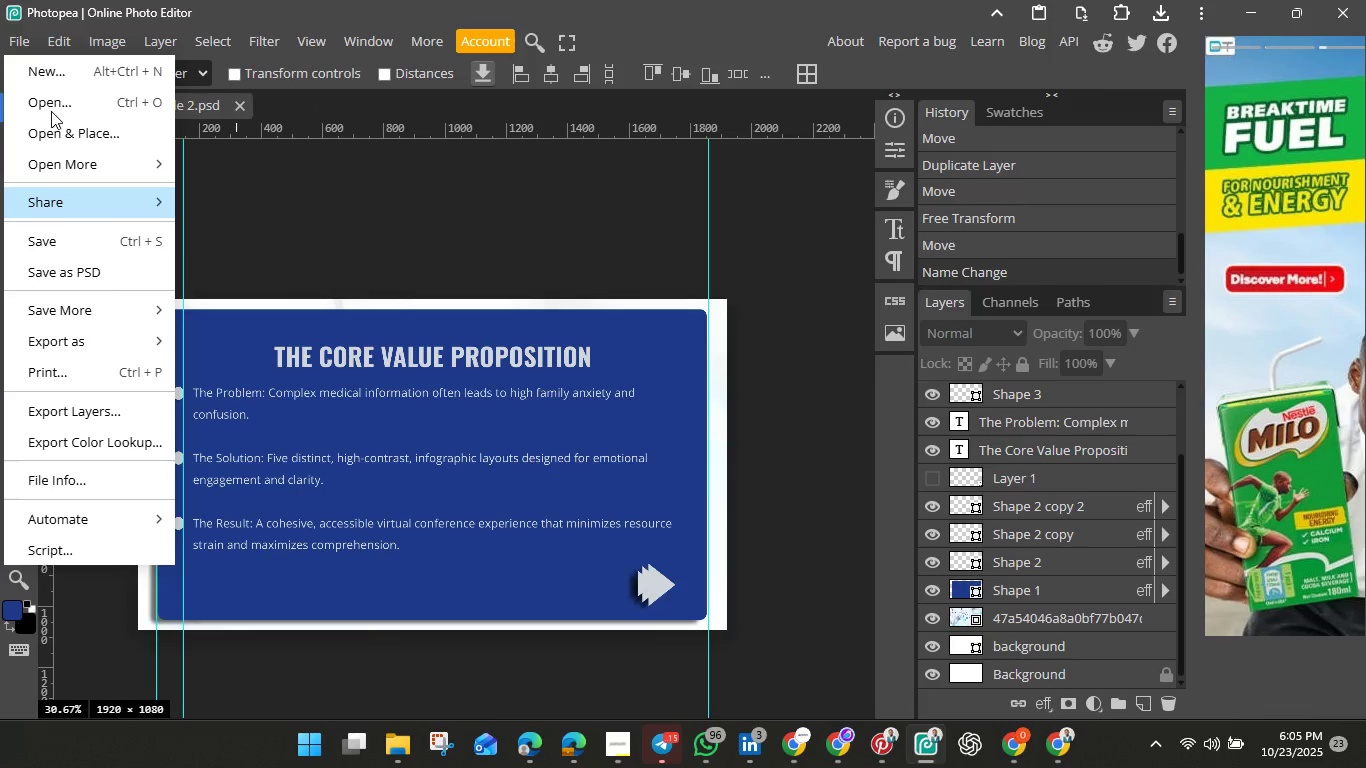 
left_click([57, 107])
 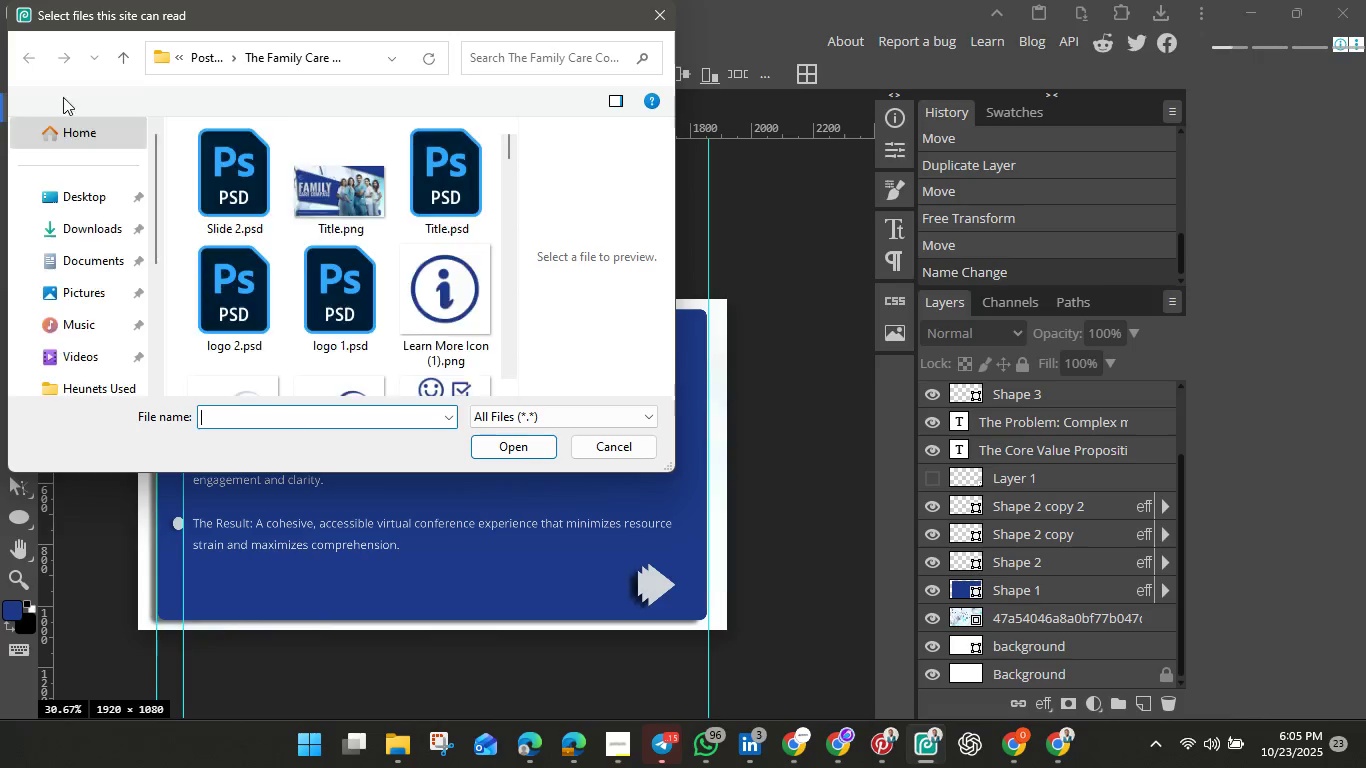 
wait(6.28)
 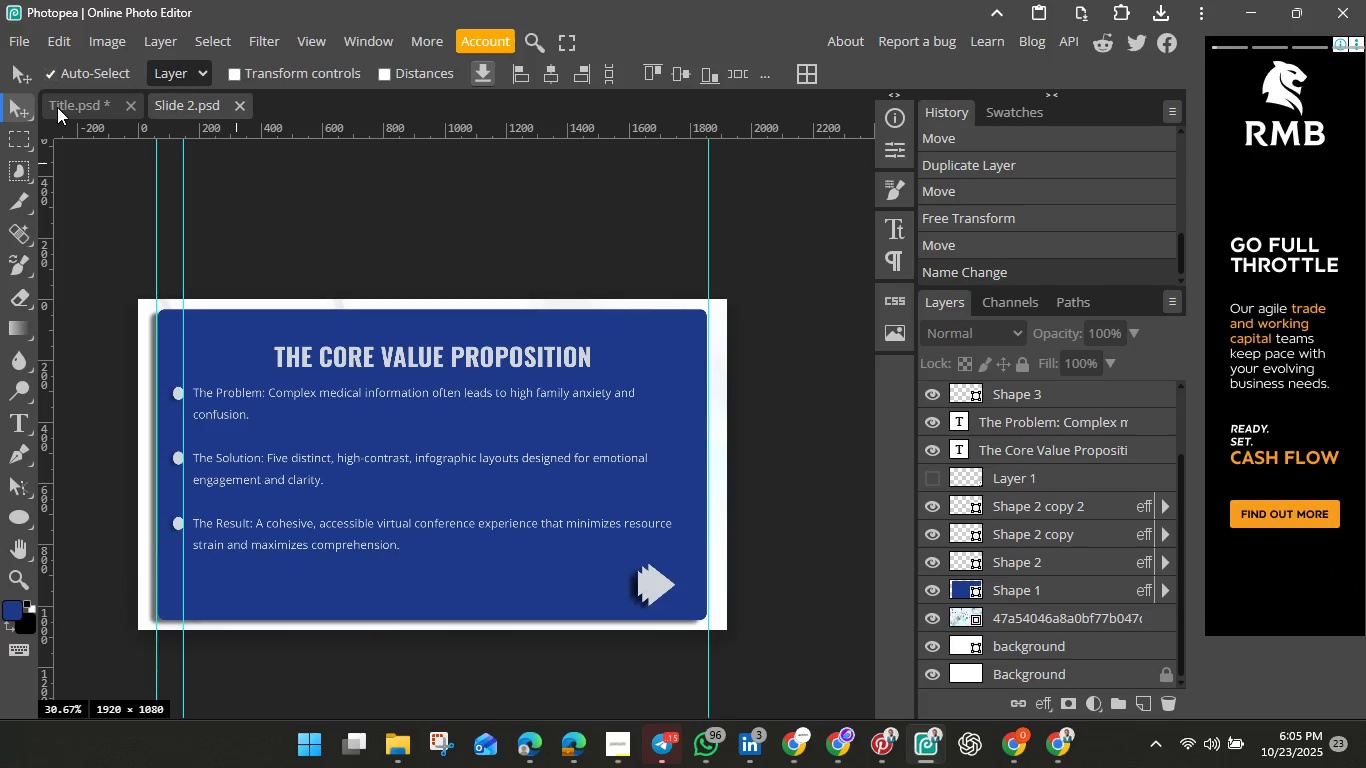 
left_click([232, 180])
 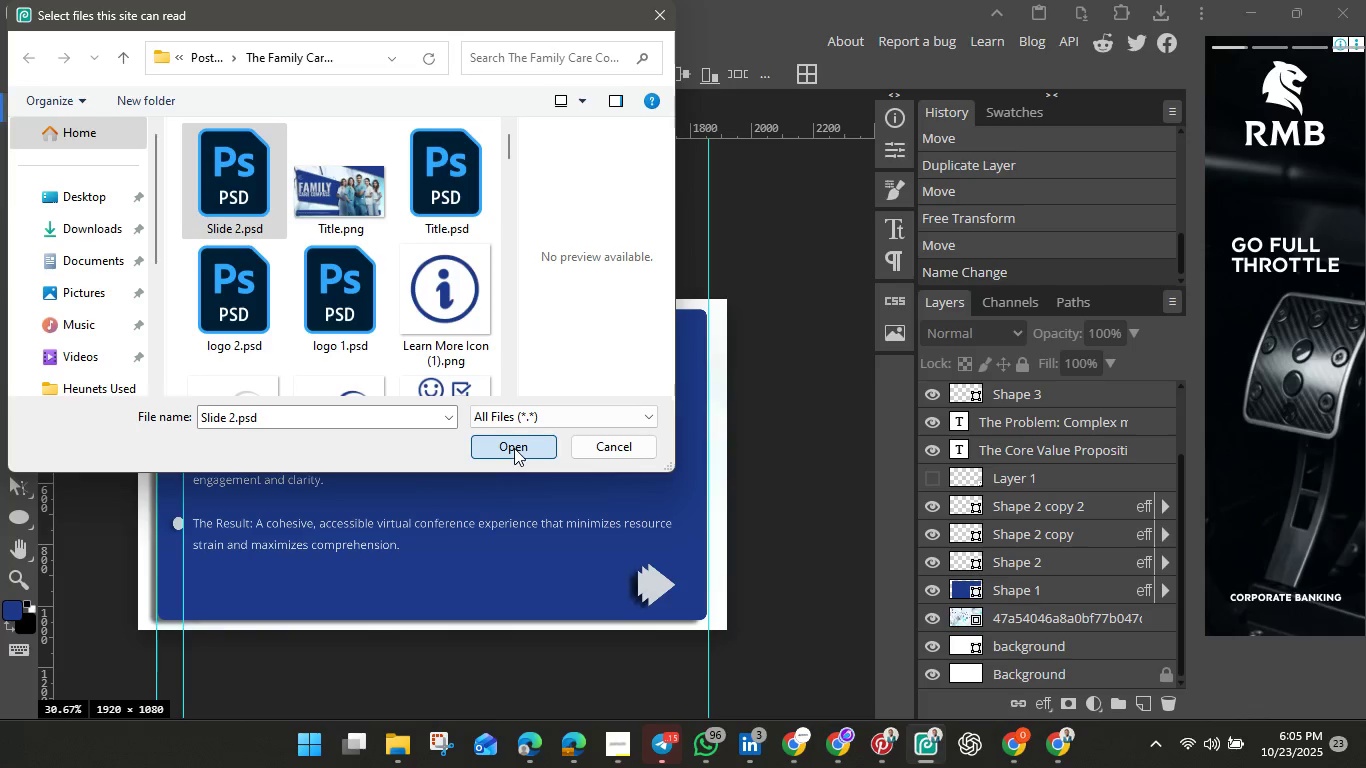 
left_click([514, 448])
 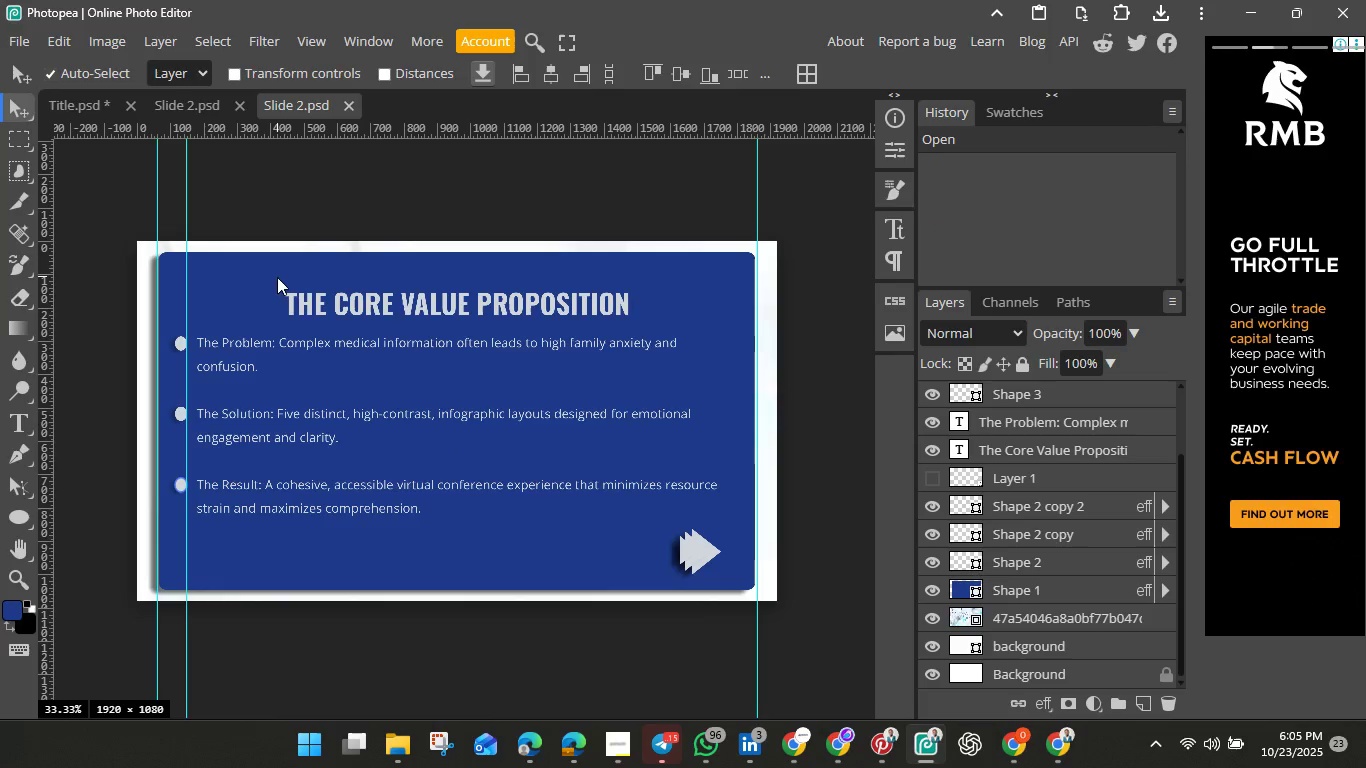 
wait(5.91)
 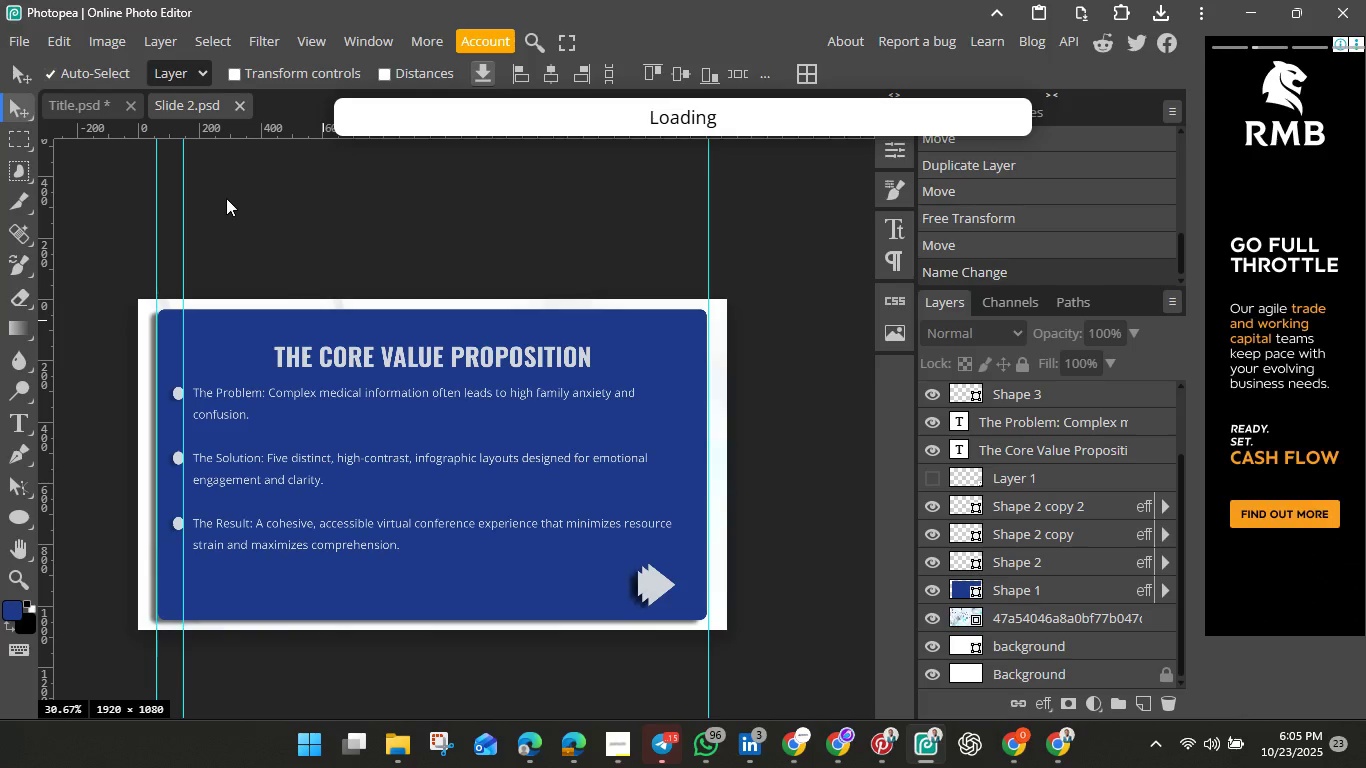 
left_click([184, 106])
 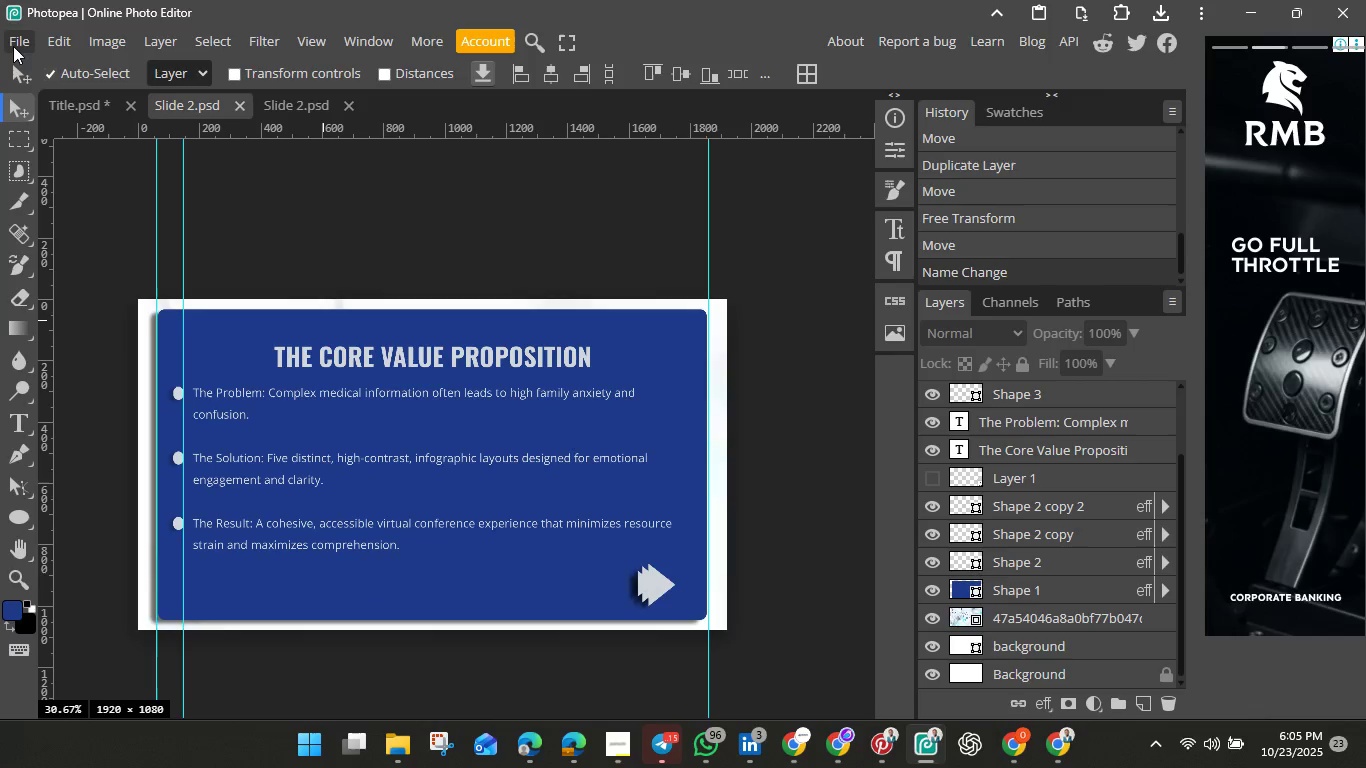 
left_click([13, 46])
 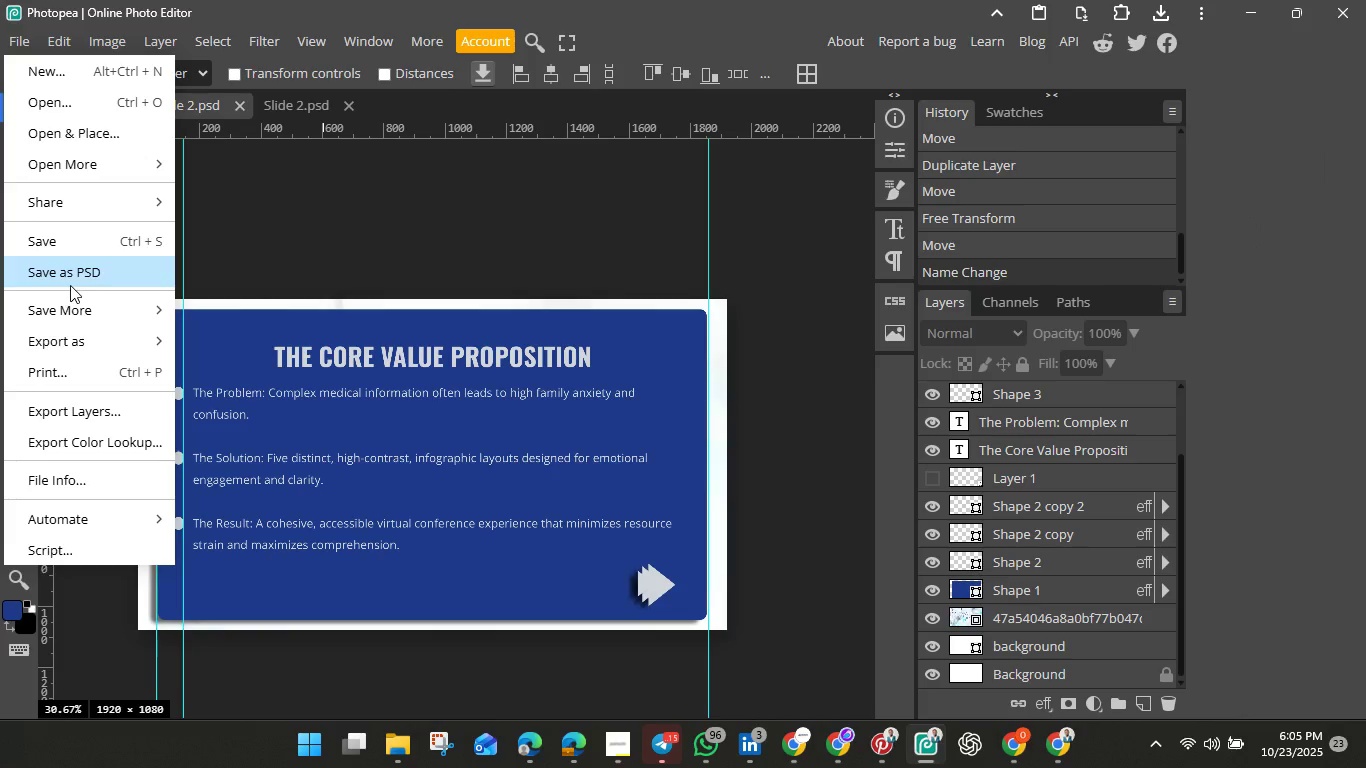 
left_click([59, 336])
 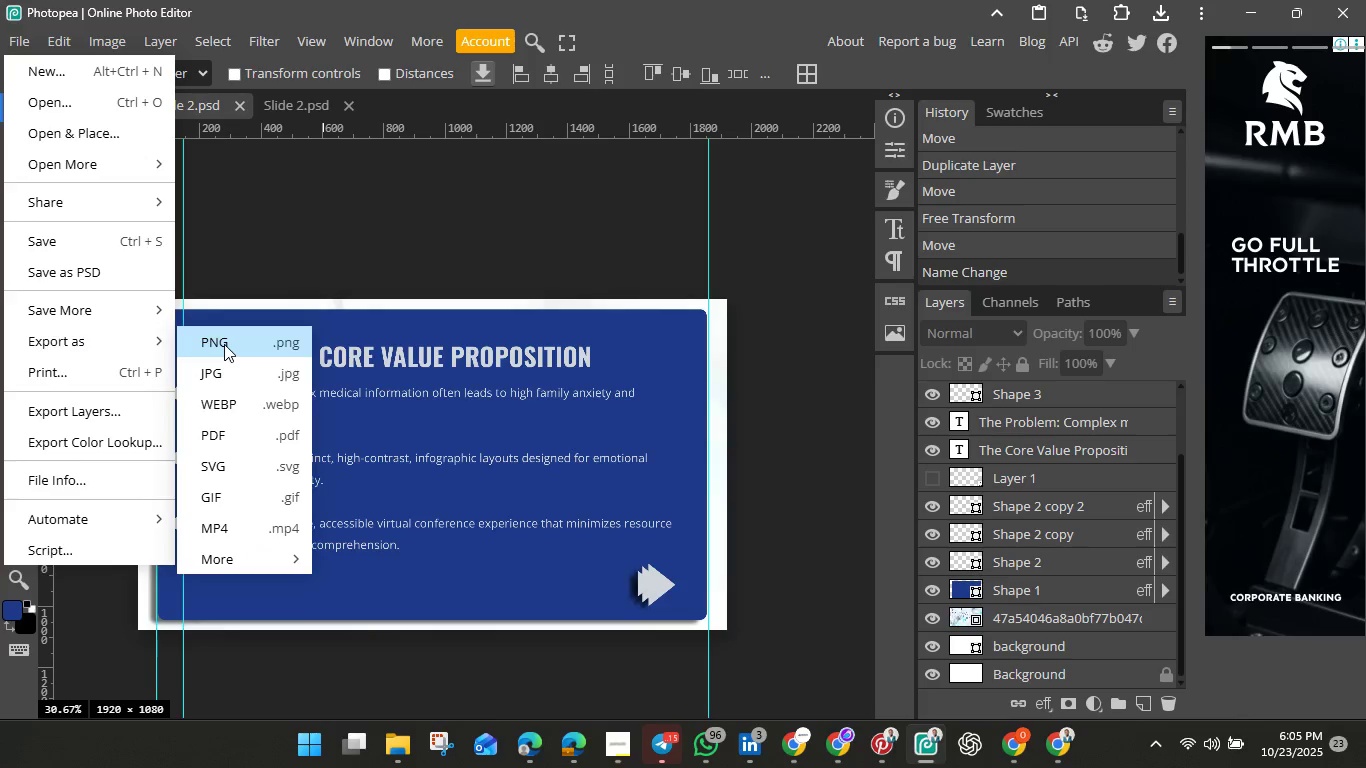 
wait(6.28)
 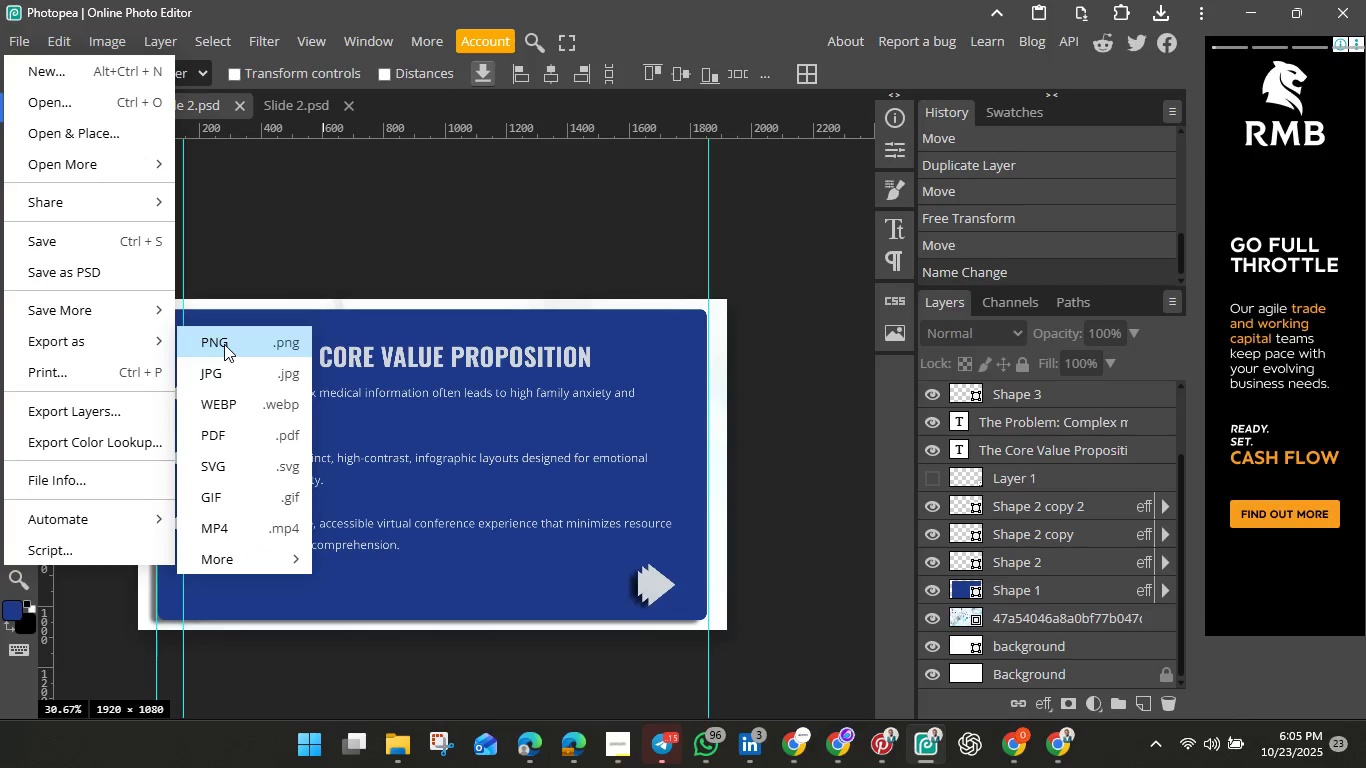 
left_click([224, 344])
 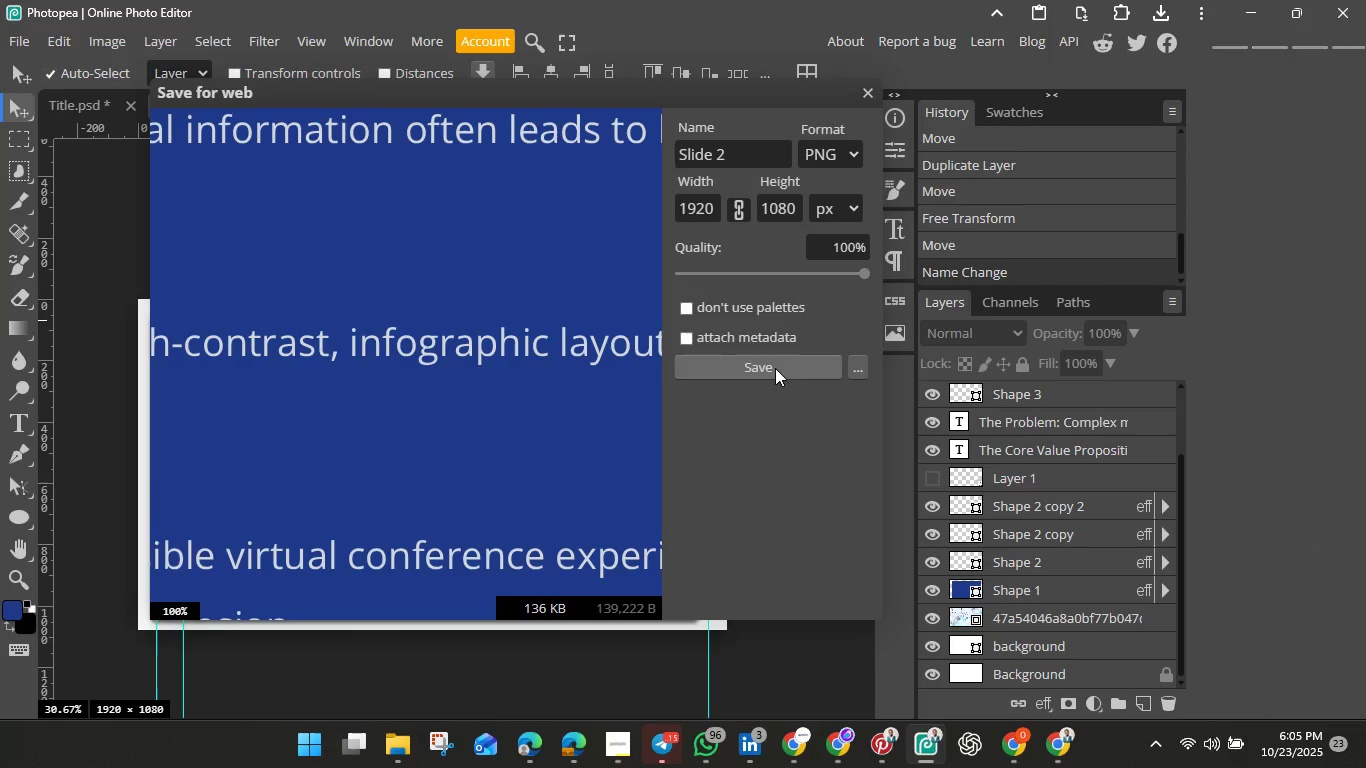 
left_click([775, 366])
 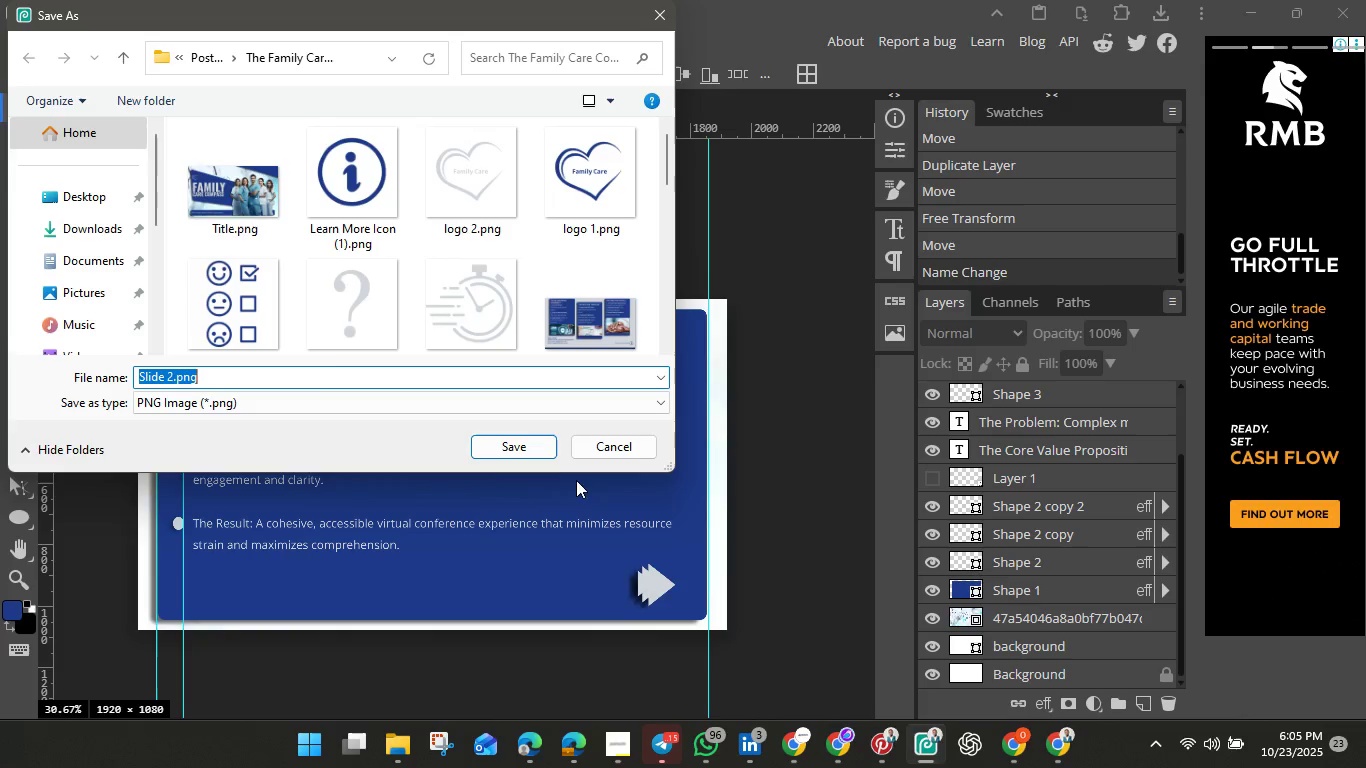 
left_click([519, 446])
 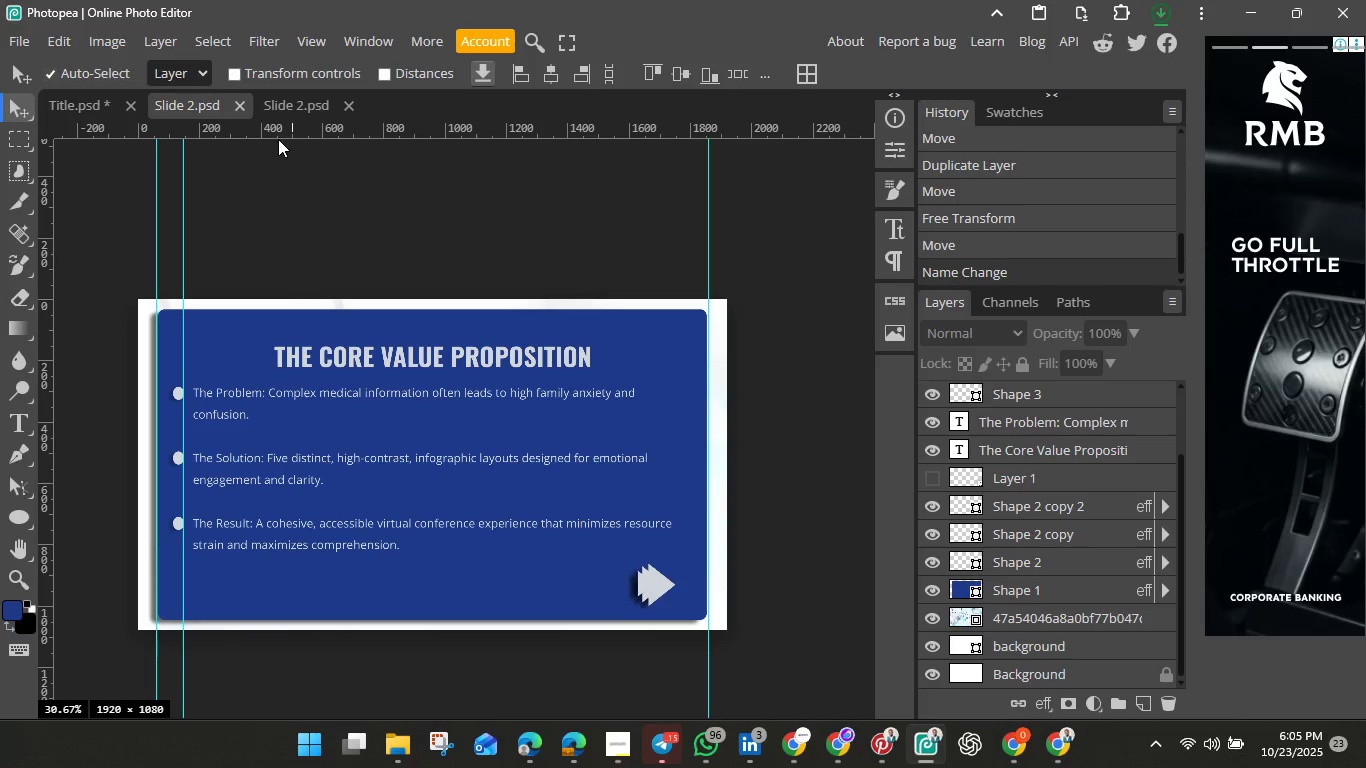 
left_click([294, 102])
 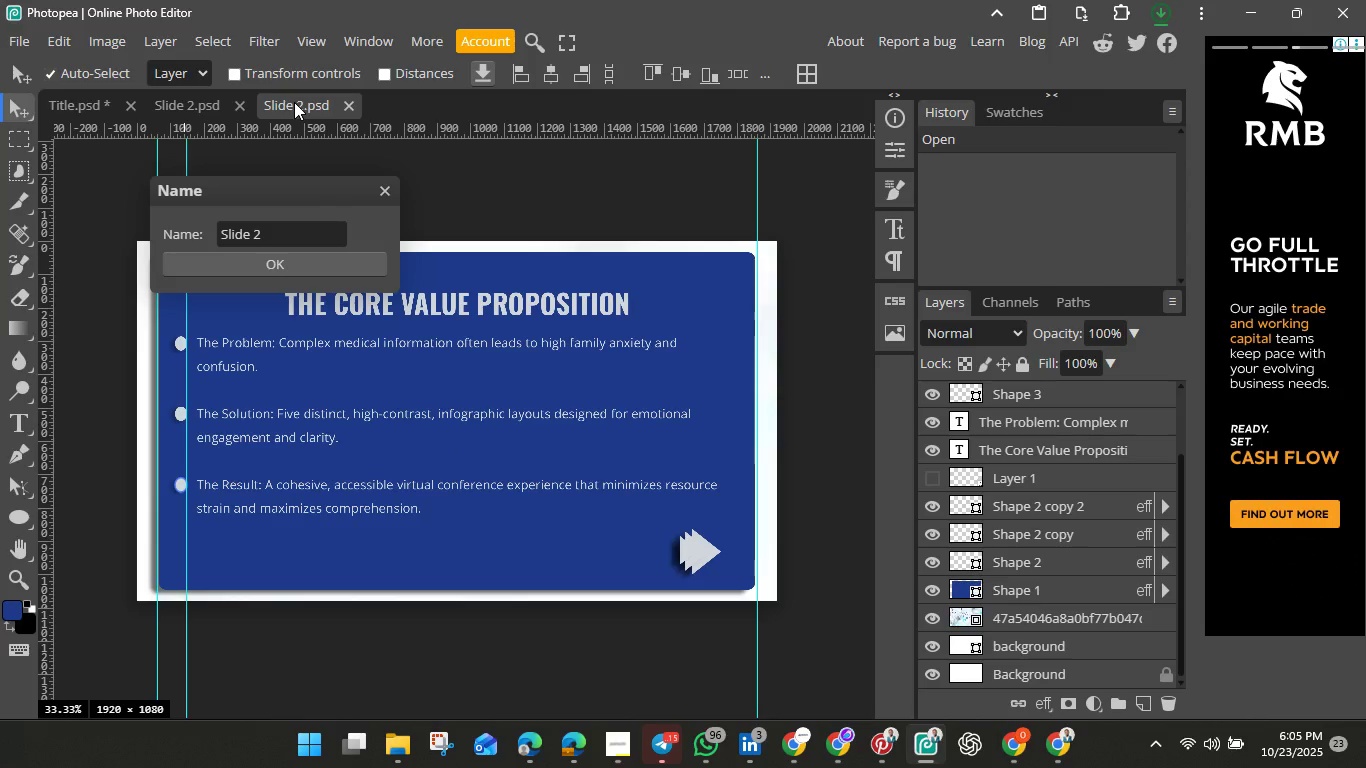 
double_click([294, 102])
 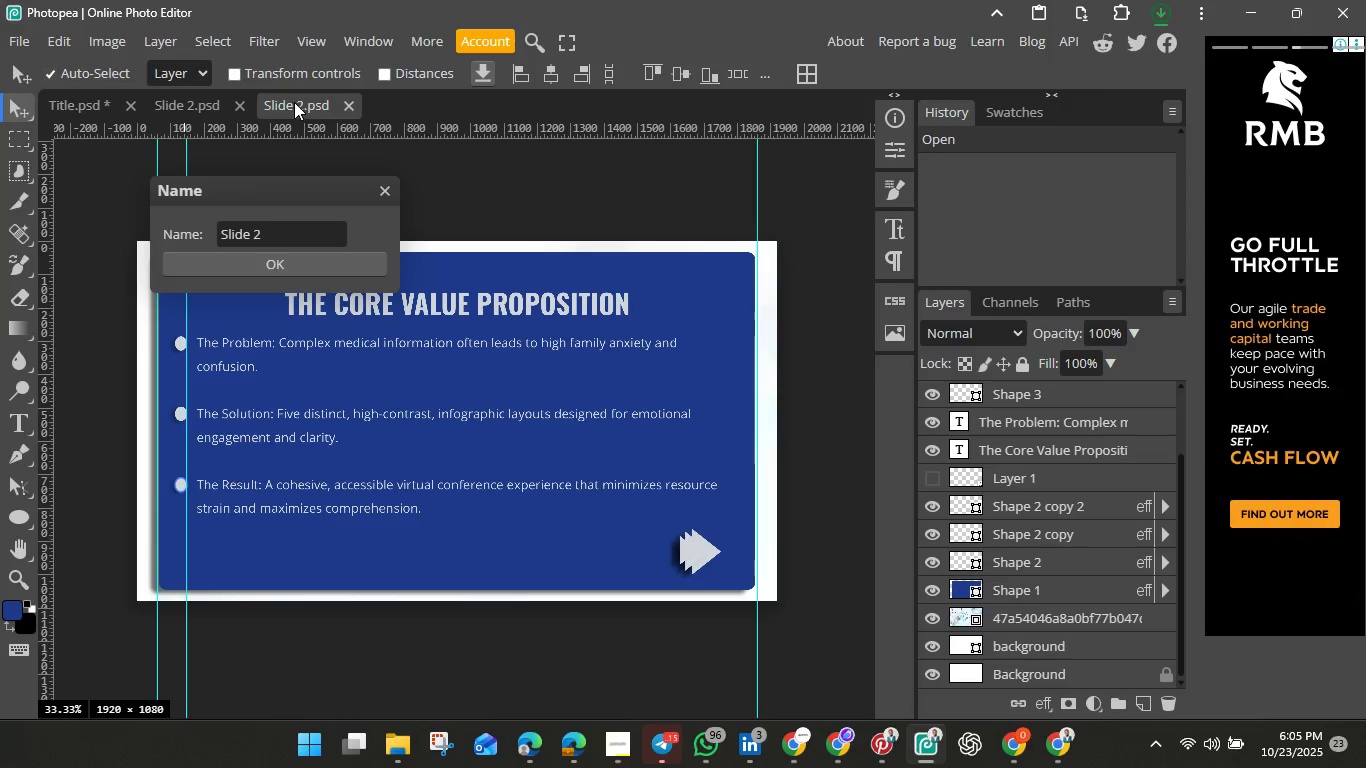 
triple_click([294, 102])
 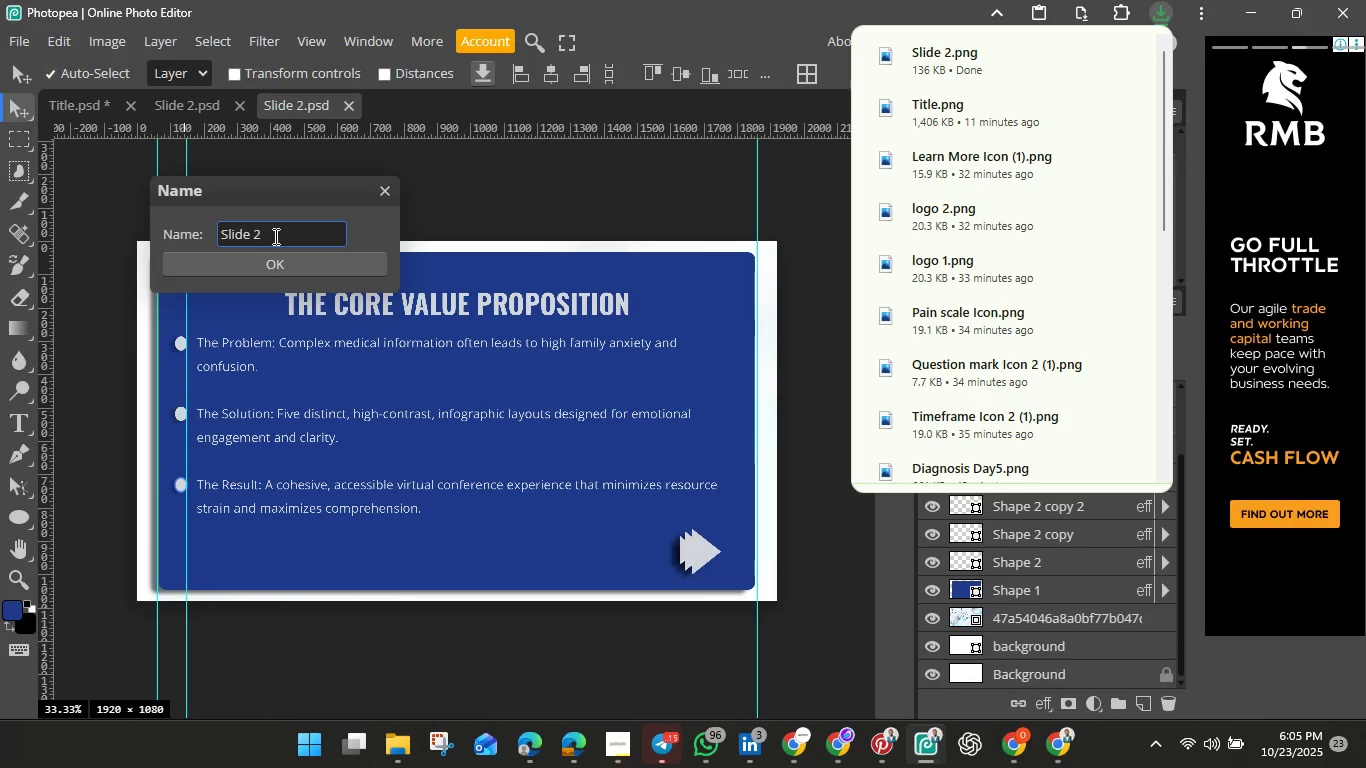 
left_click([274, 236])
 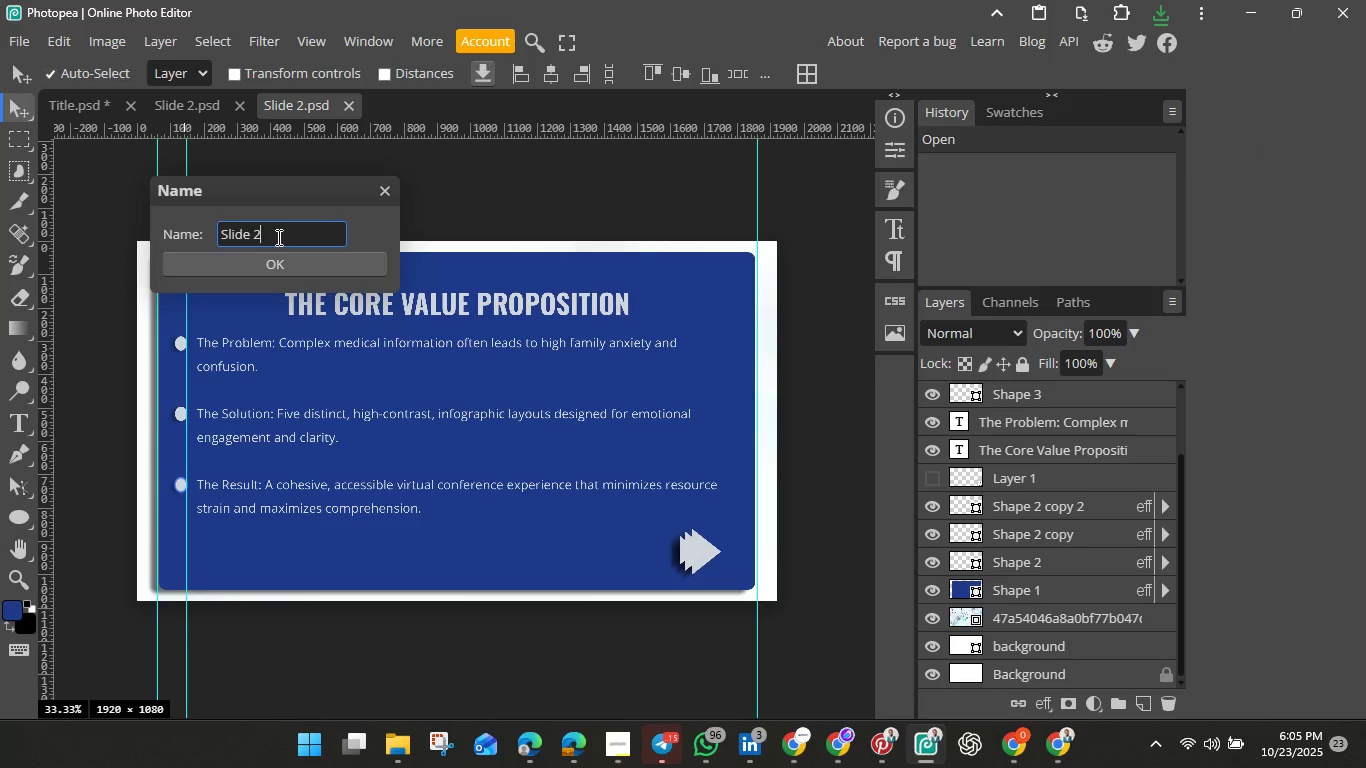 
key(Backspace)
 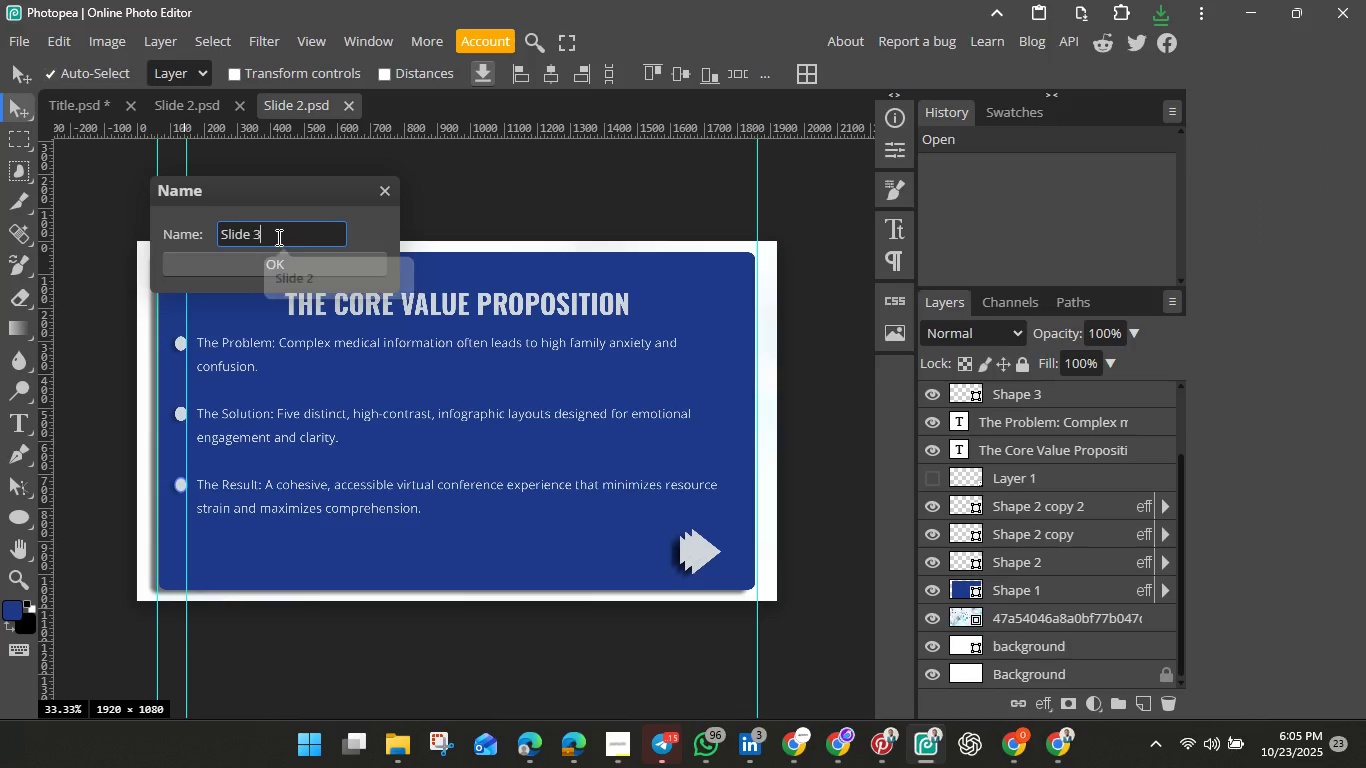 
key(3)
 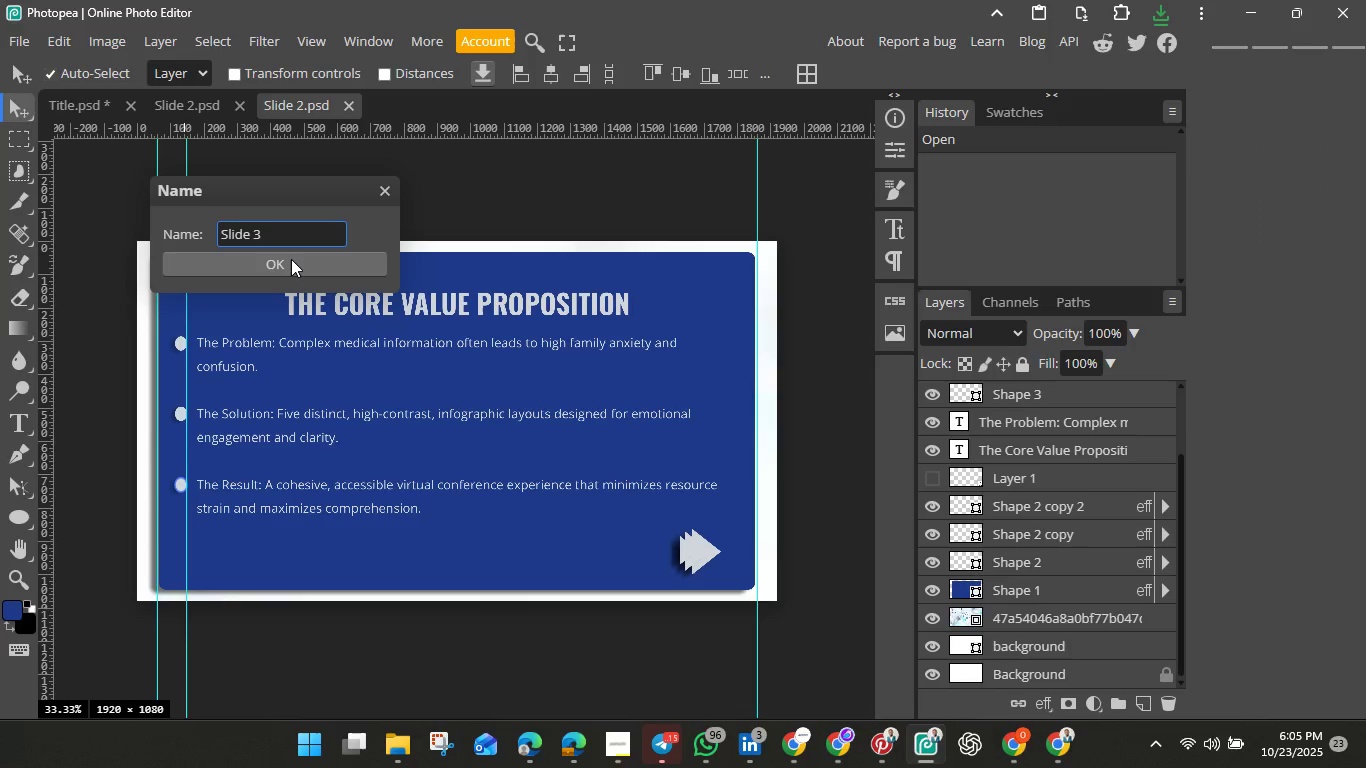 
left_click([291, 259])
 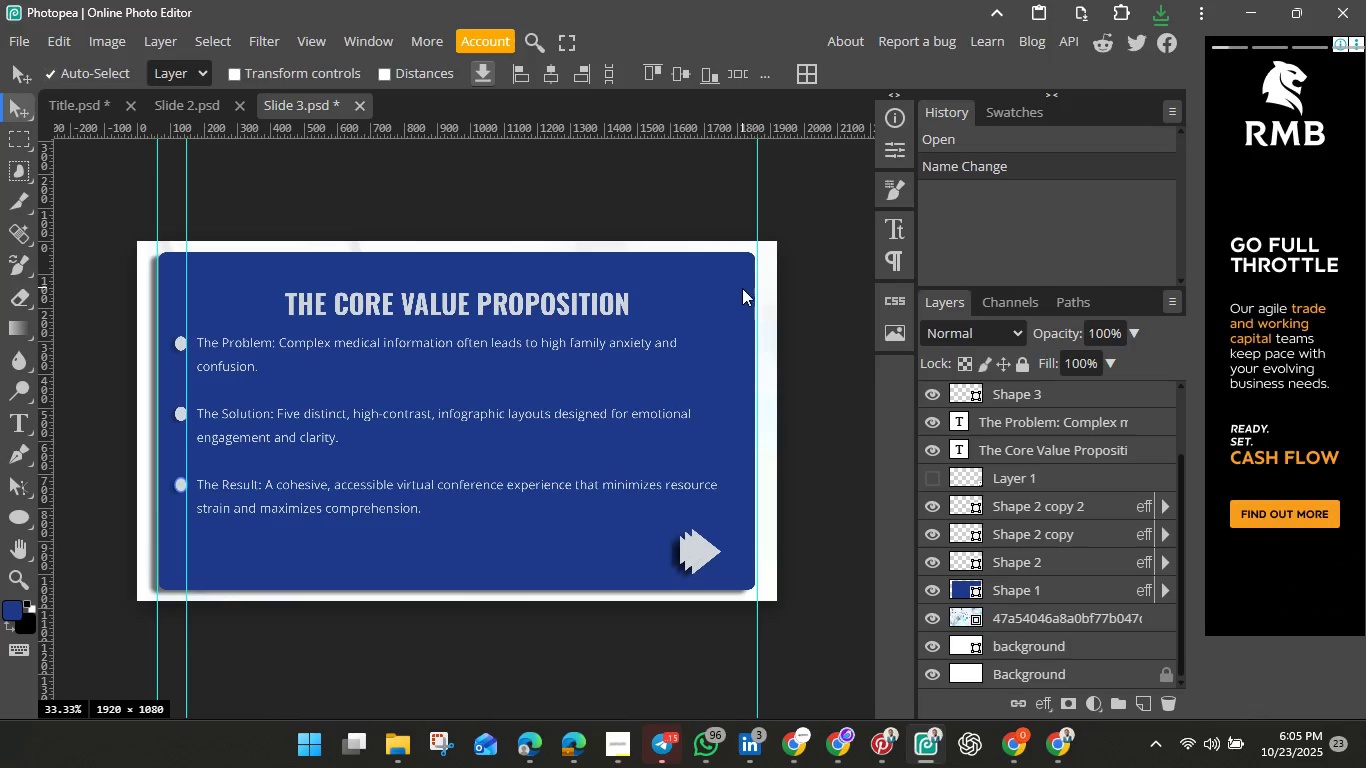 
left_click([766, 274])
 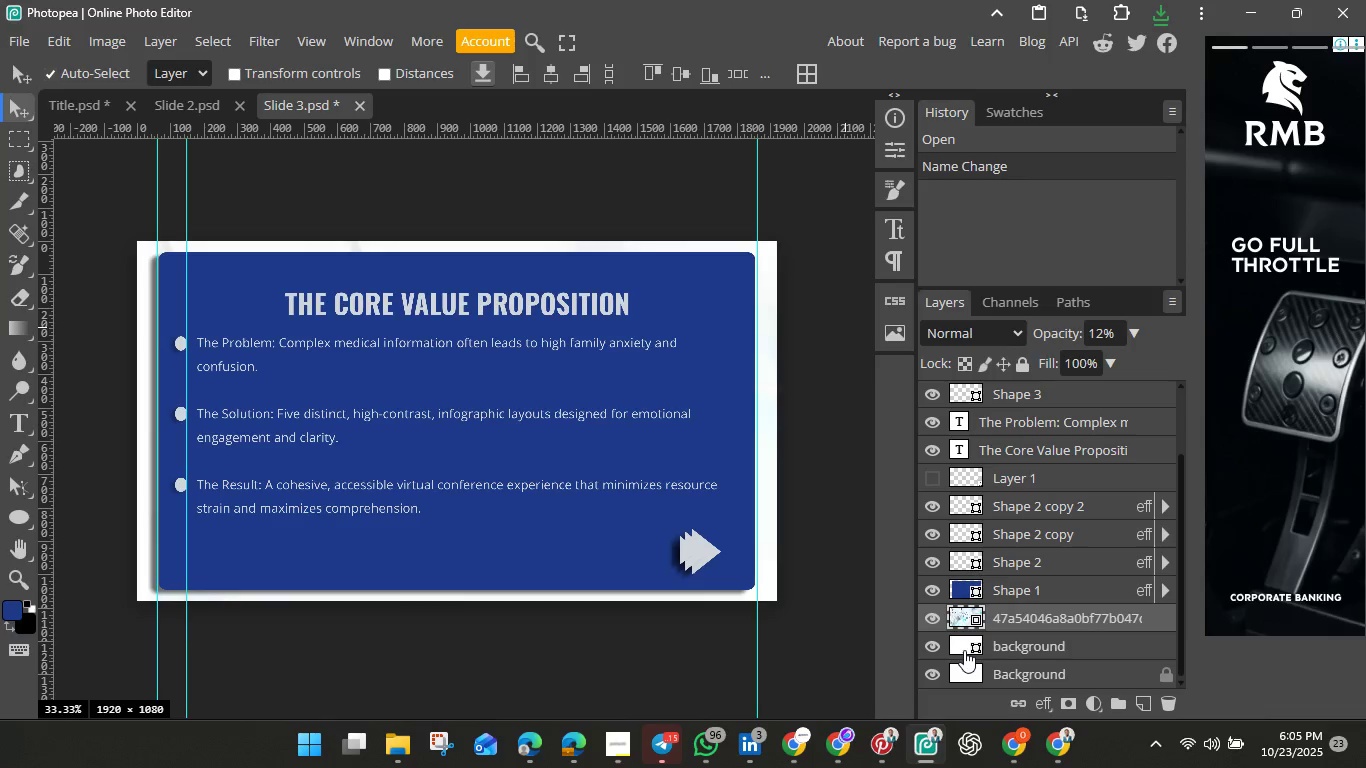 
left_click([962, 644])
 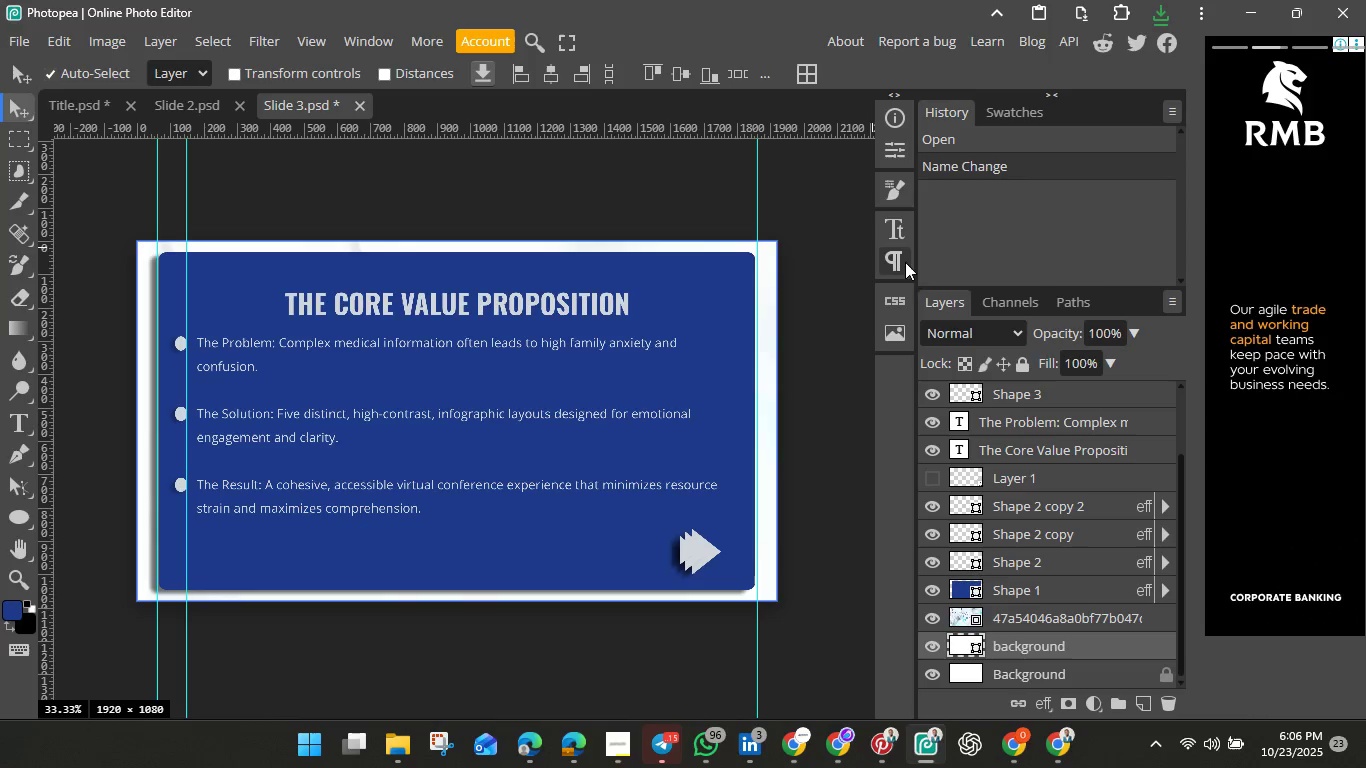 
wait(6.7)
 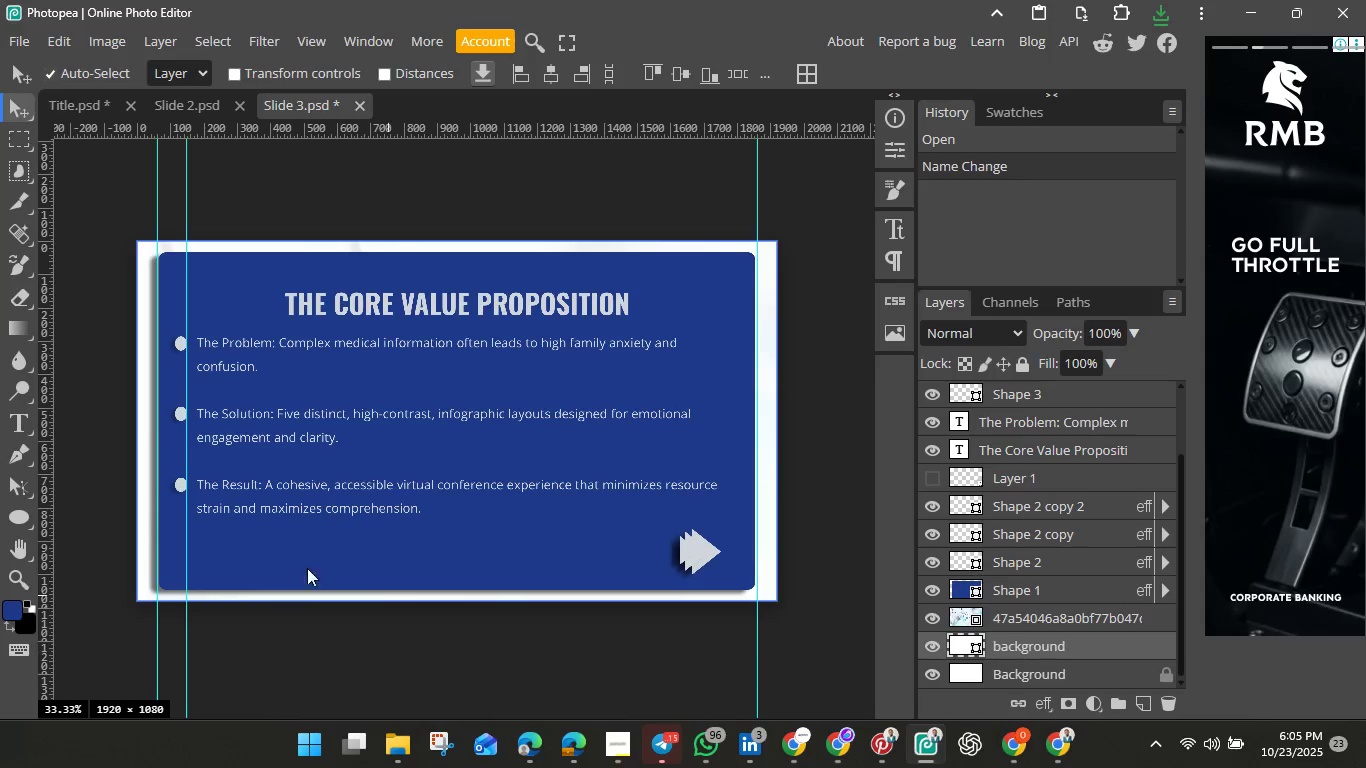 
left_click([891, 152])
 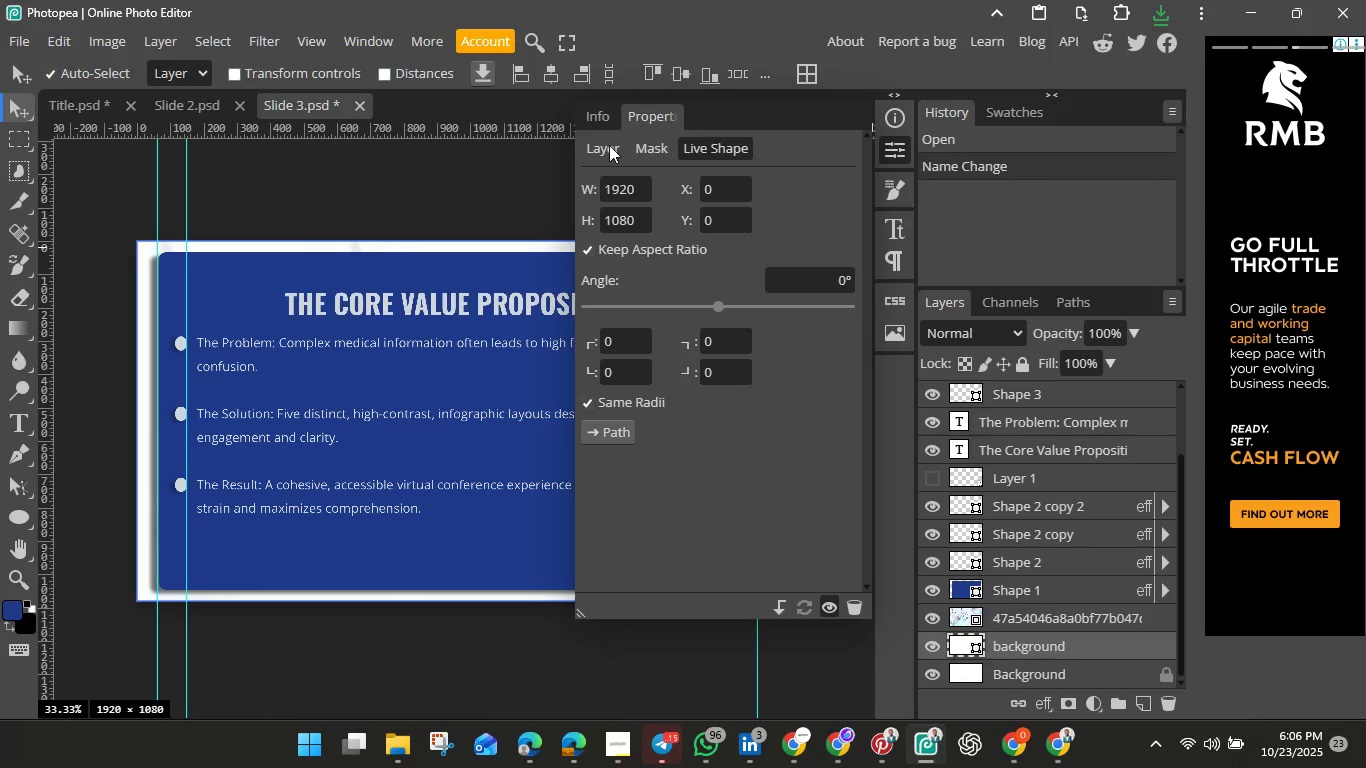 
left_click([609, 145])
 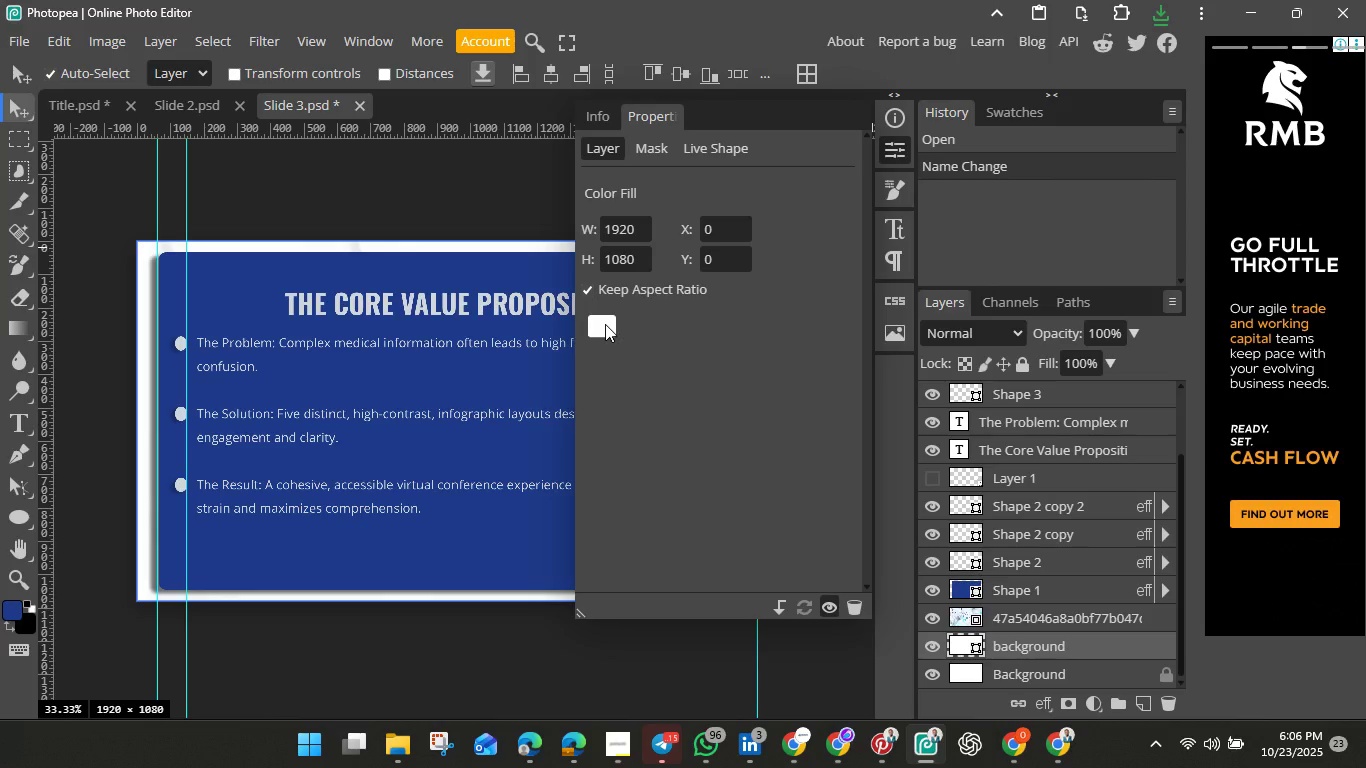 
left_click([605, 324])
 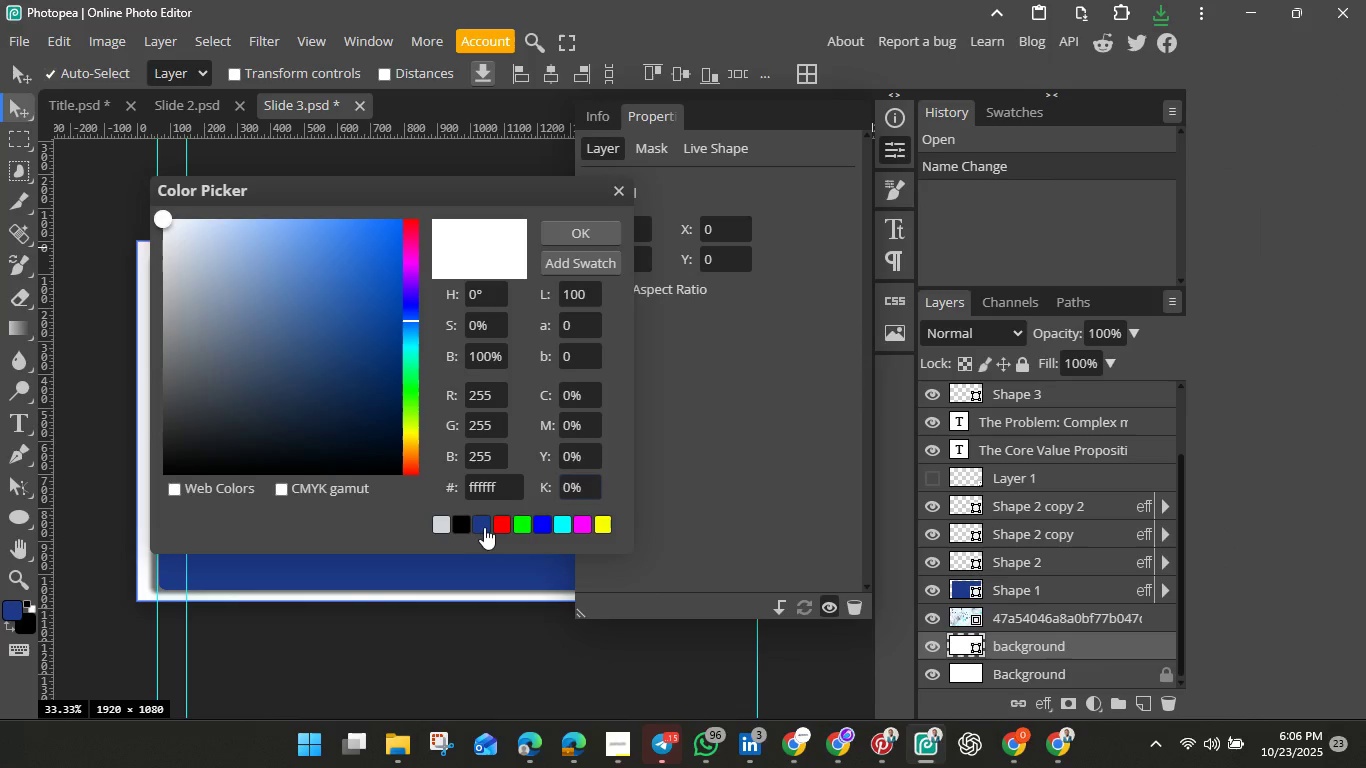 
left_click([479, 524])
 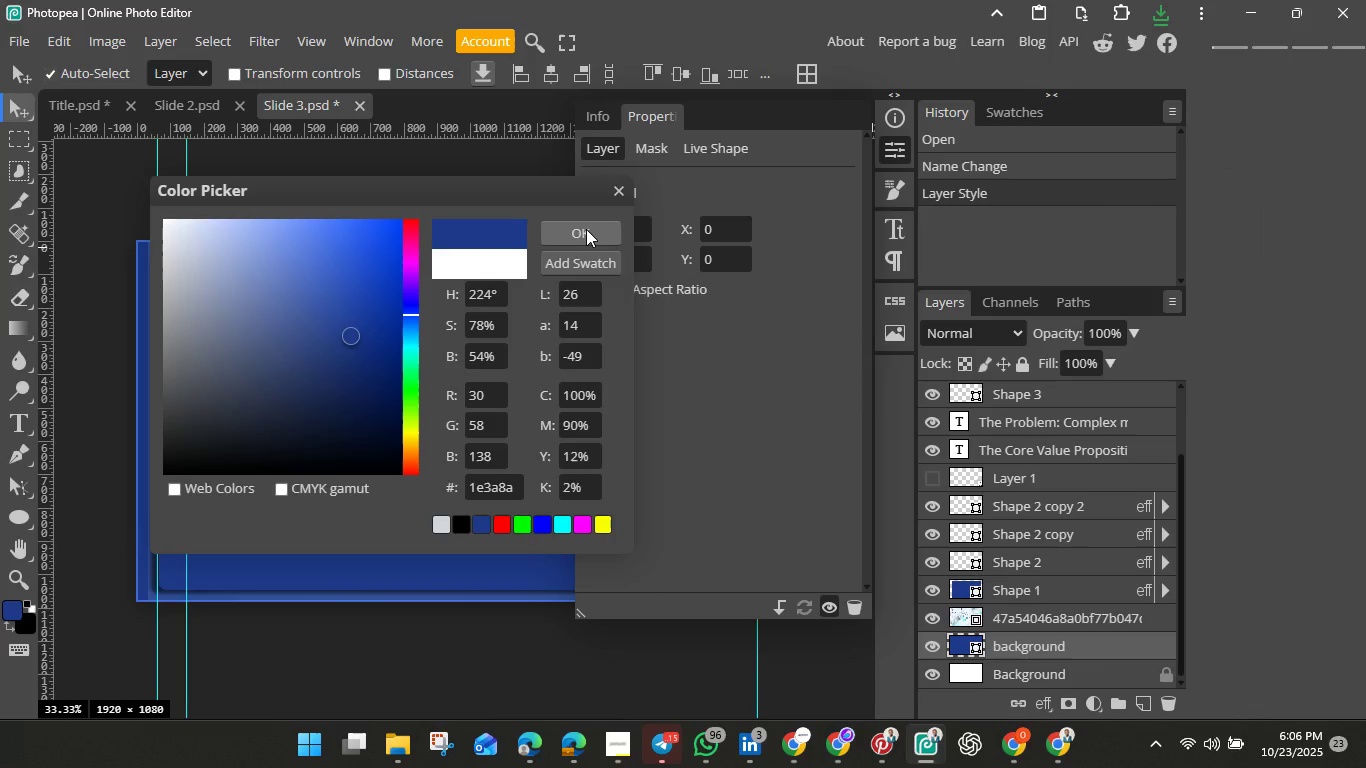 
left_click([586, 229])
 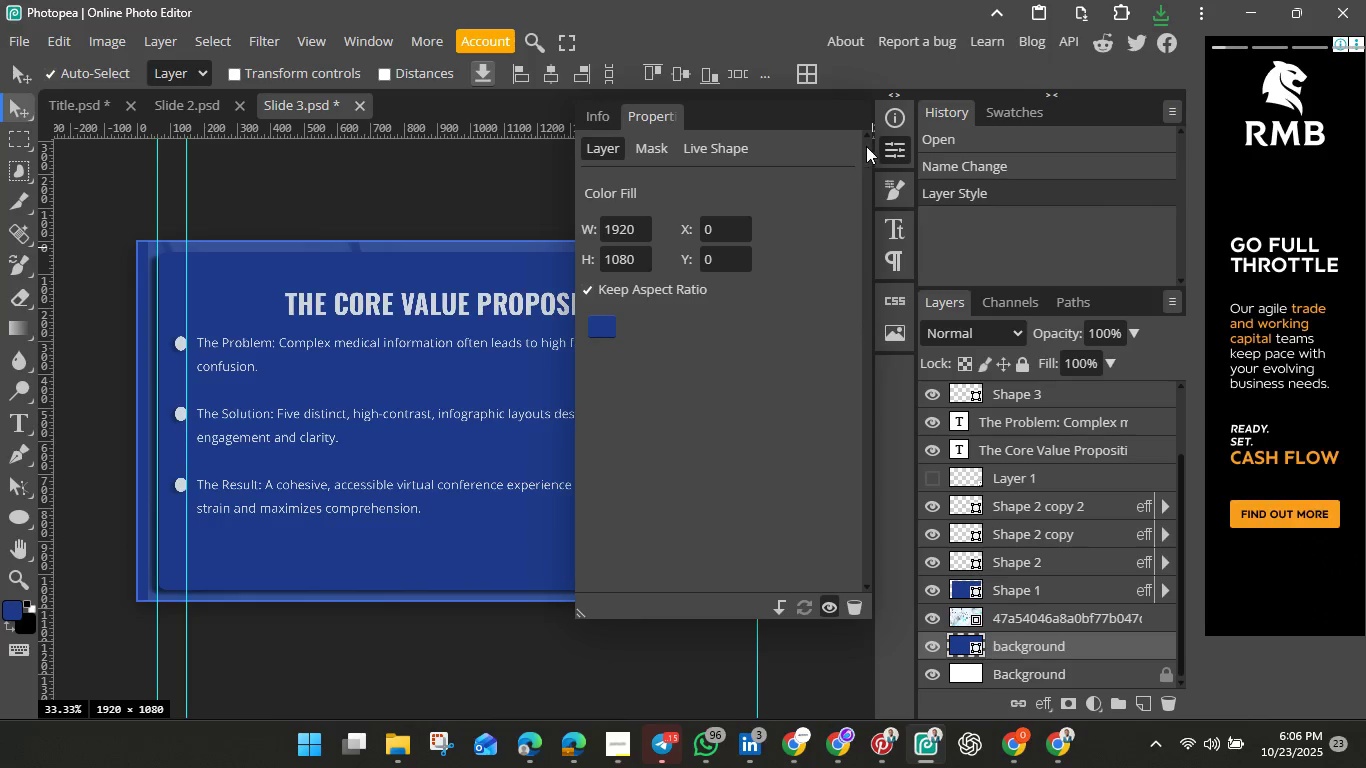 
left_click([896, 145])
 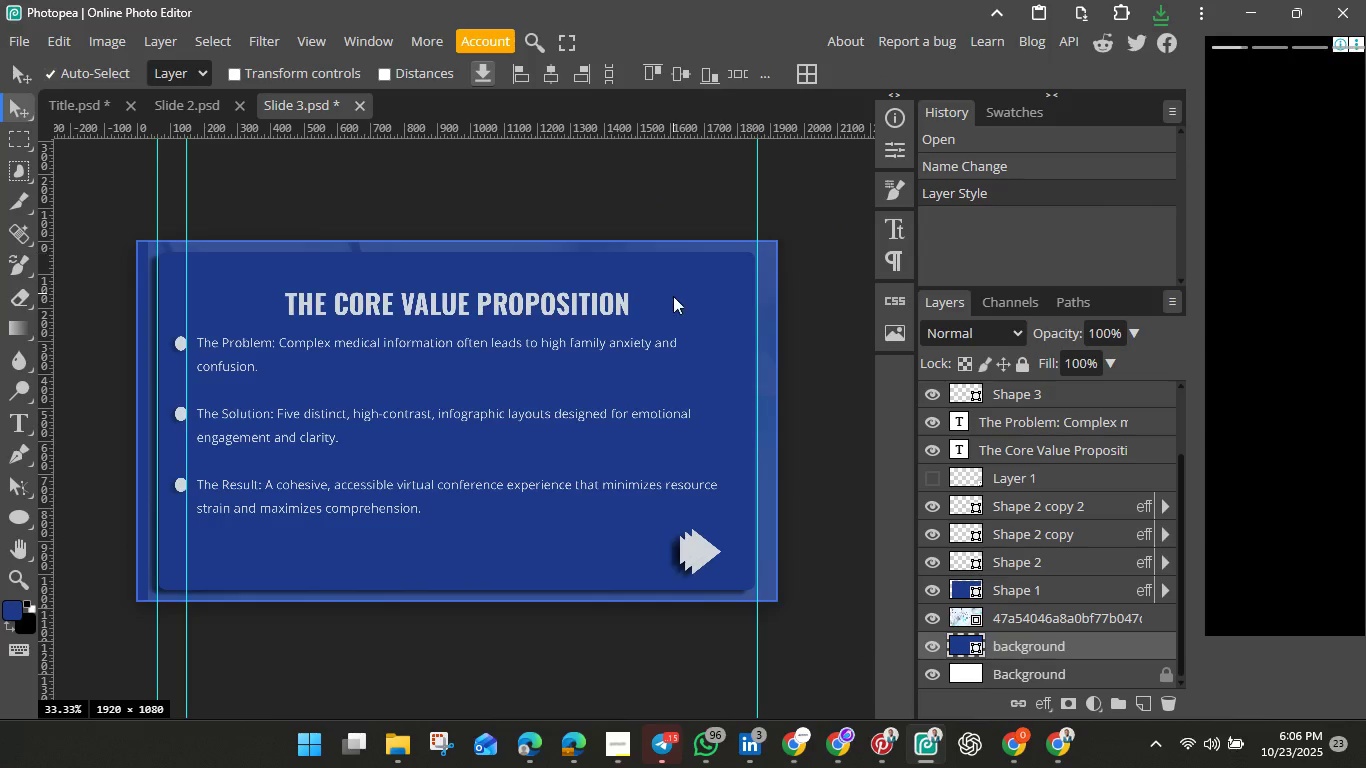 
left_click([673, 296])
 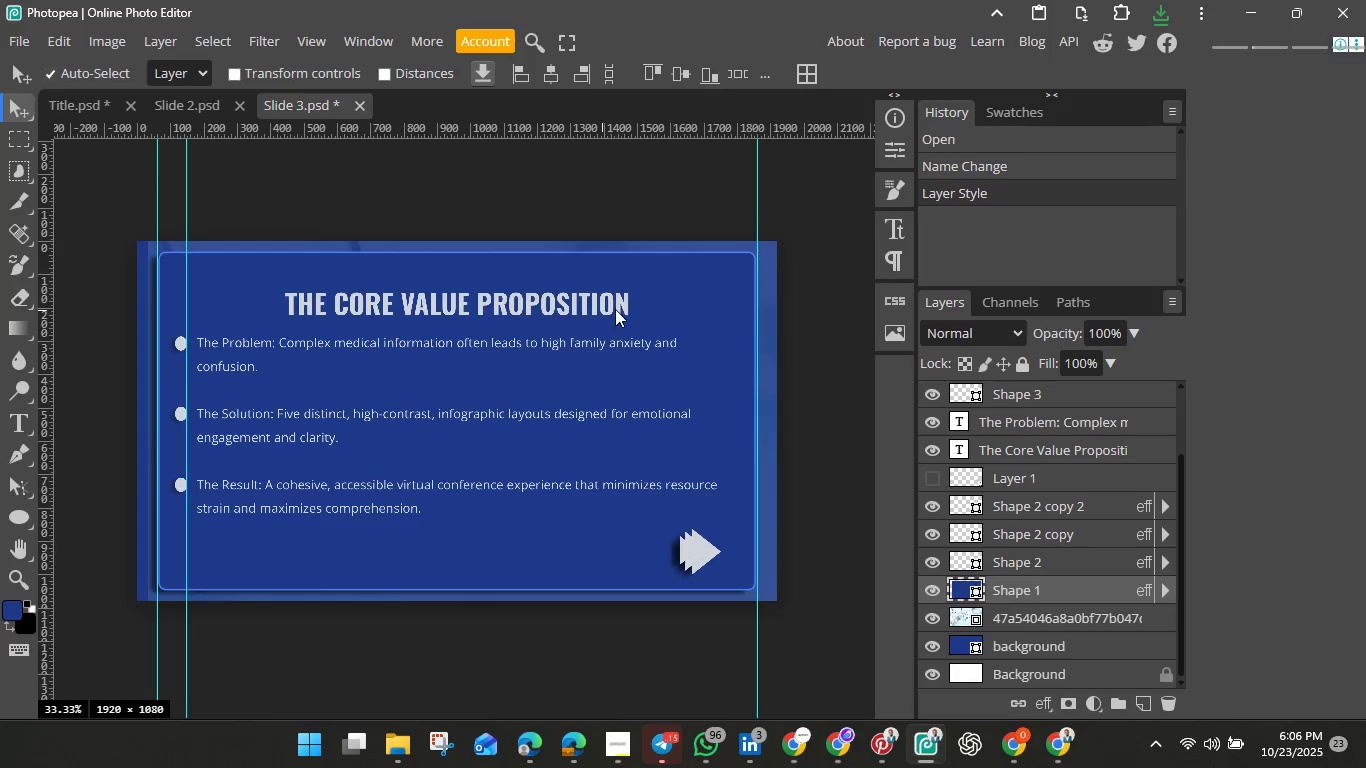 
left_click([594, 306])
 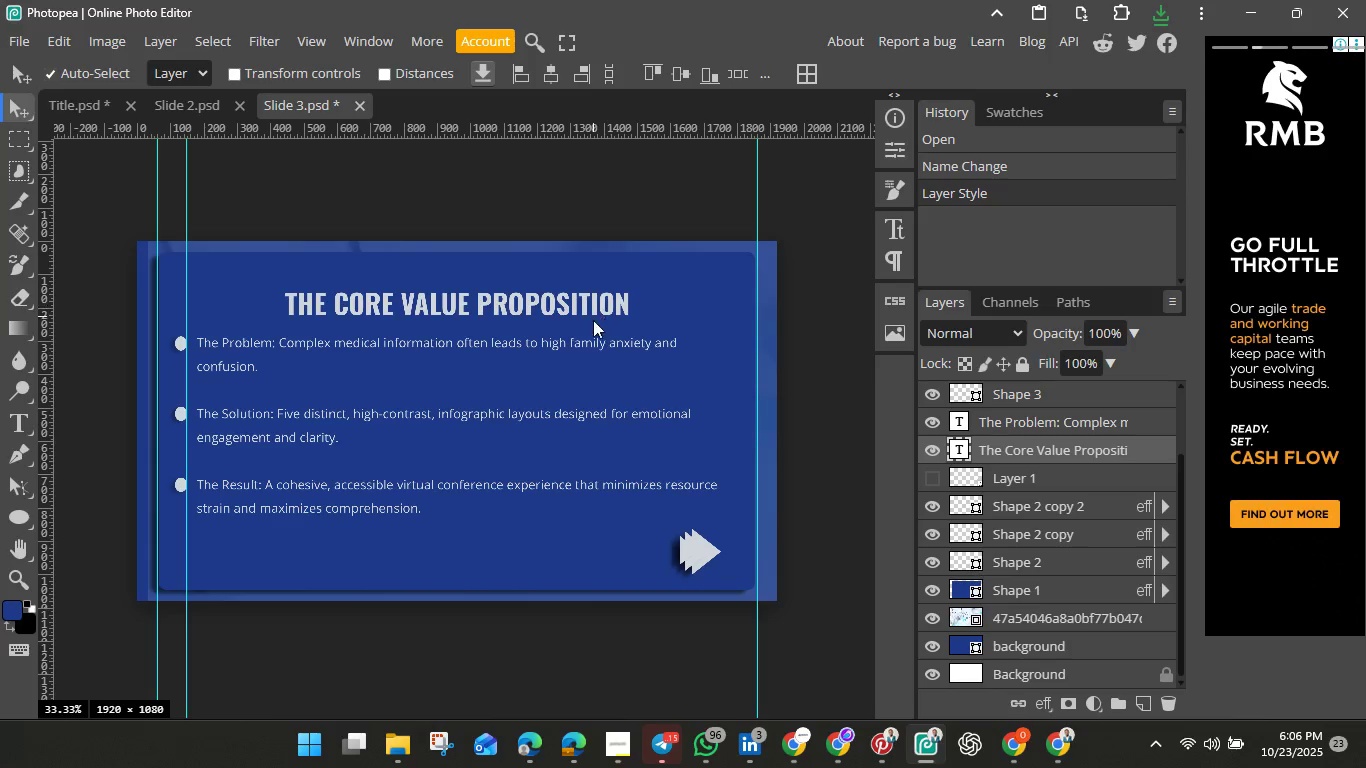 
hold_key(key=ShiftLeft, duration=1.51)
left_click([590, 343])
 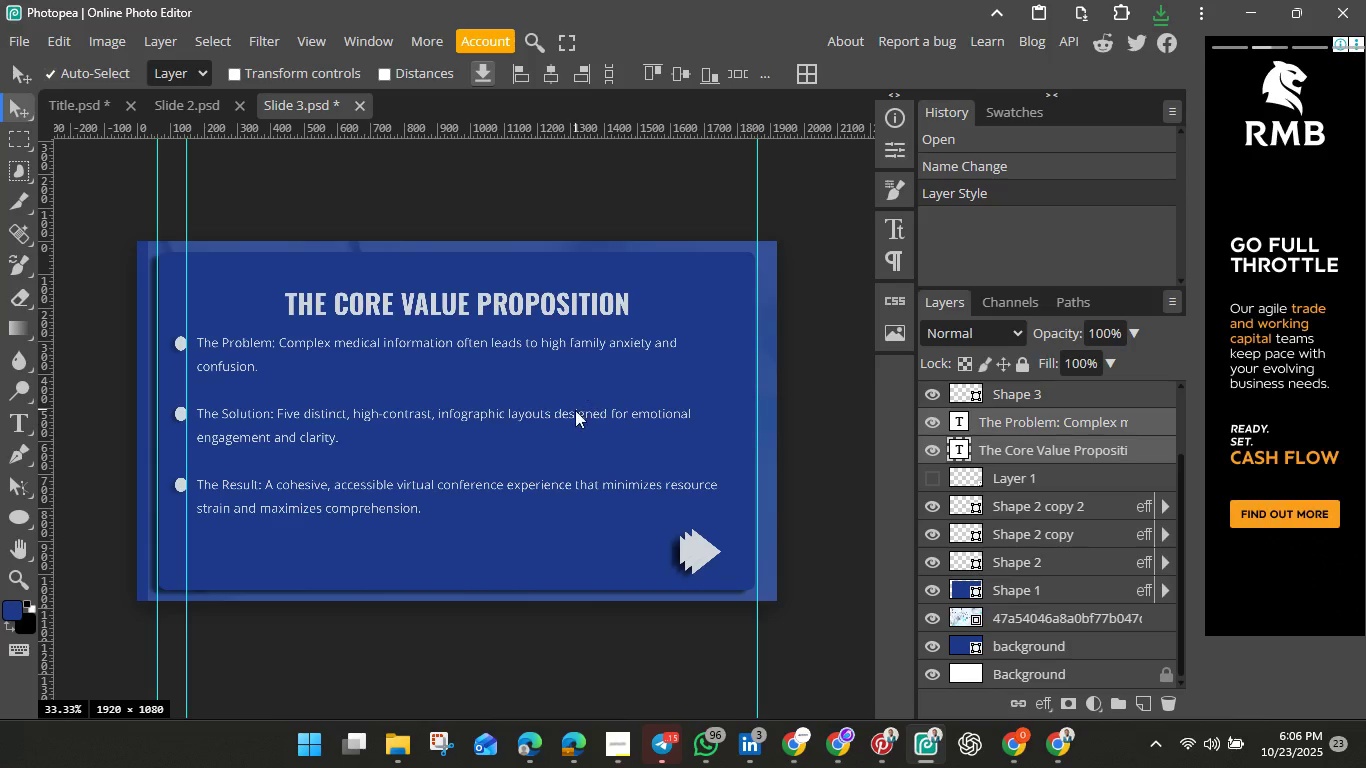 
hold_key(key=ShiftLeft, duration=1.53)
left_click([575, 410])
 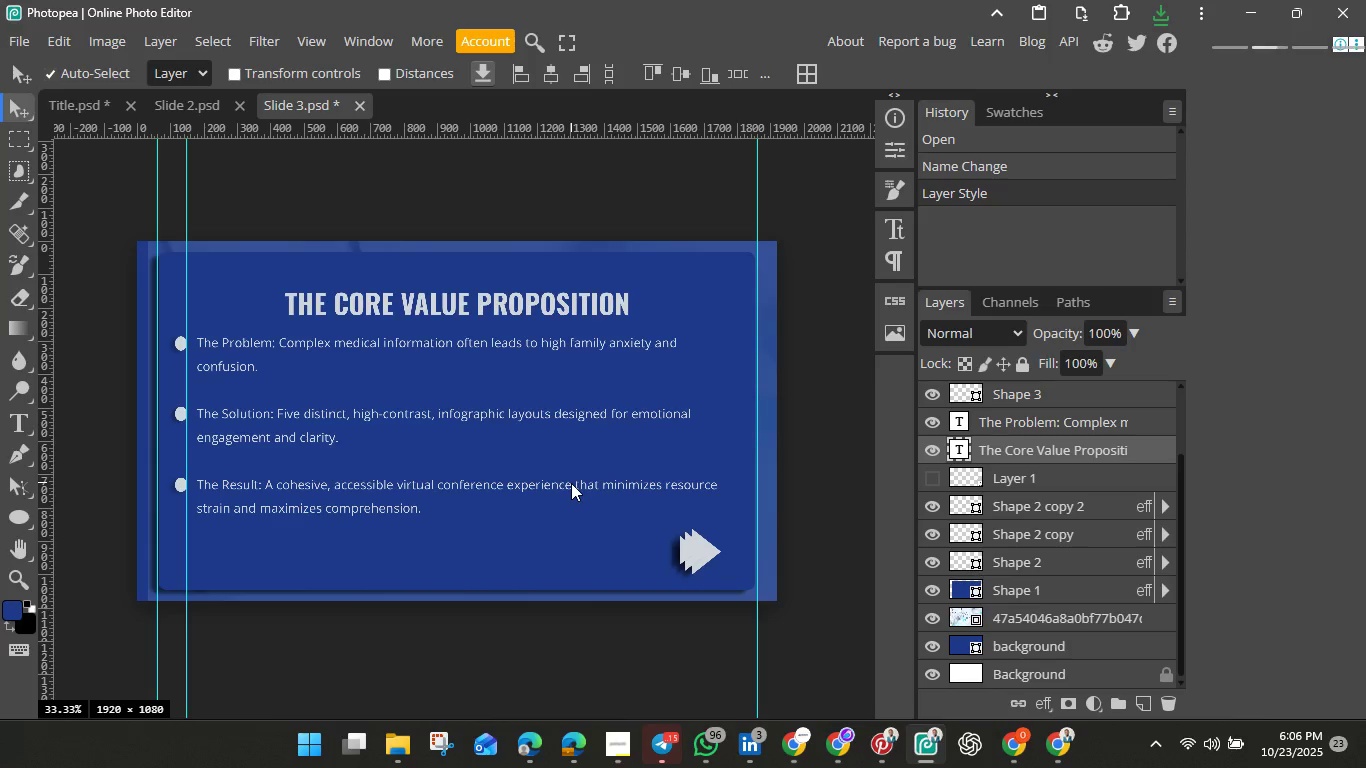 
hold_key(key=ShiftLeft, duration=0.57)
left_click([571, 483])
 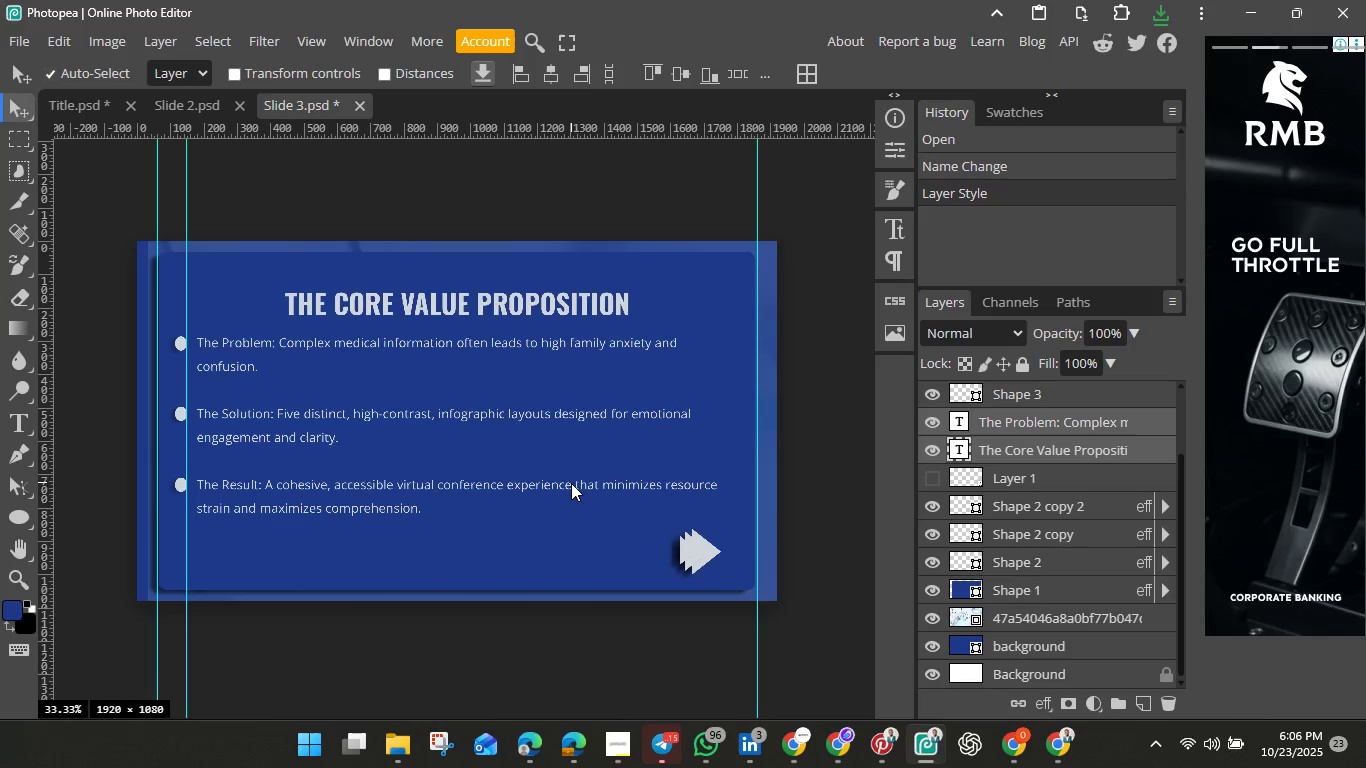 
wait(6.99)
 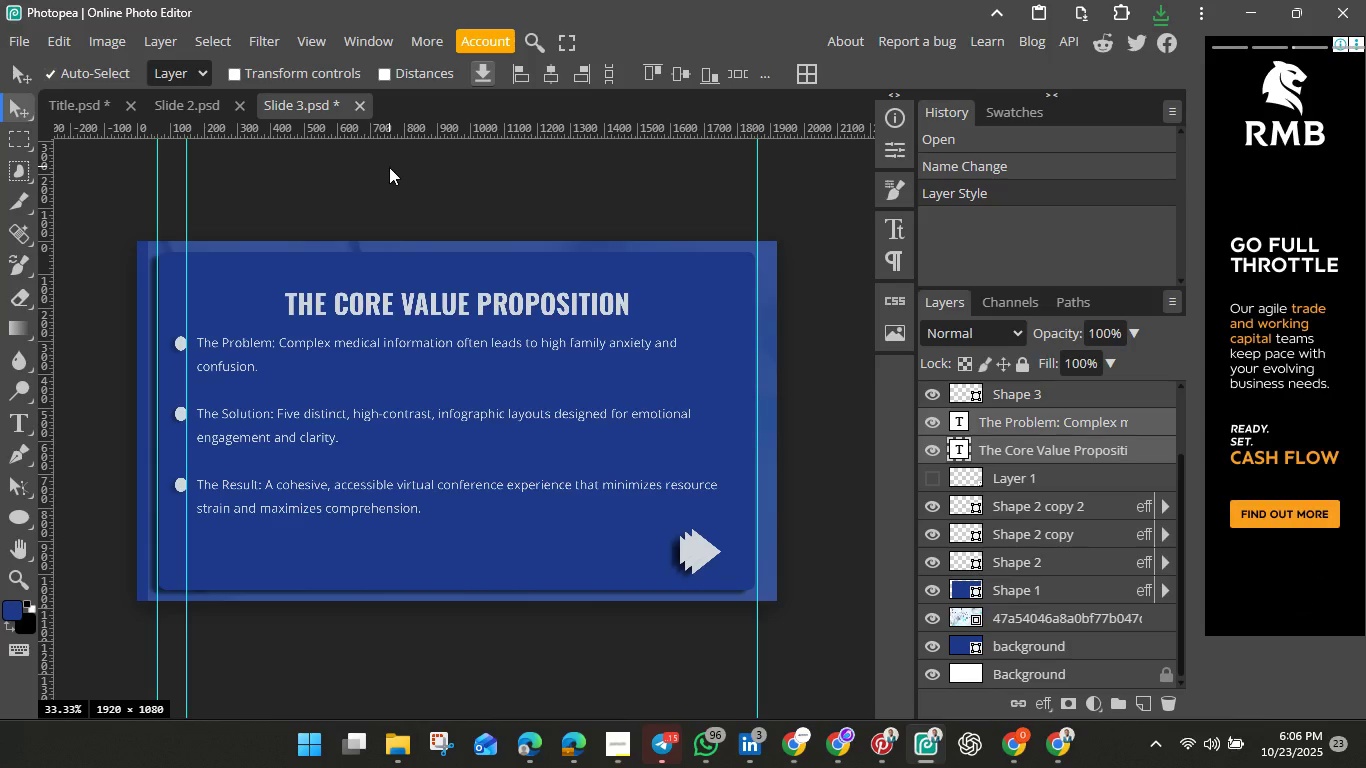 
left_click([897, 232])
 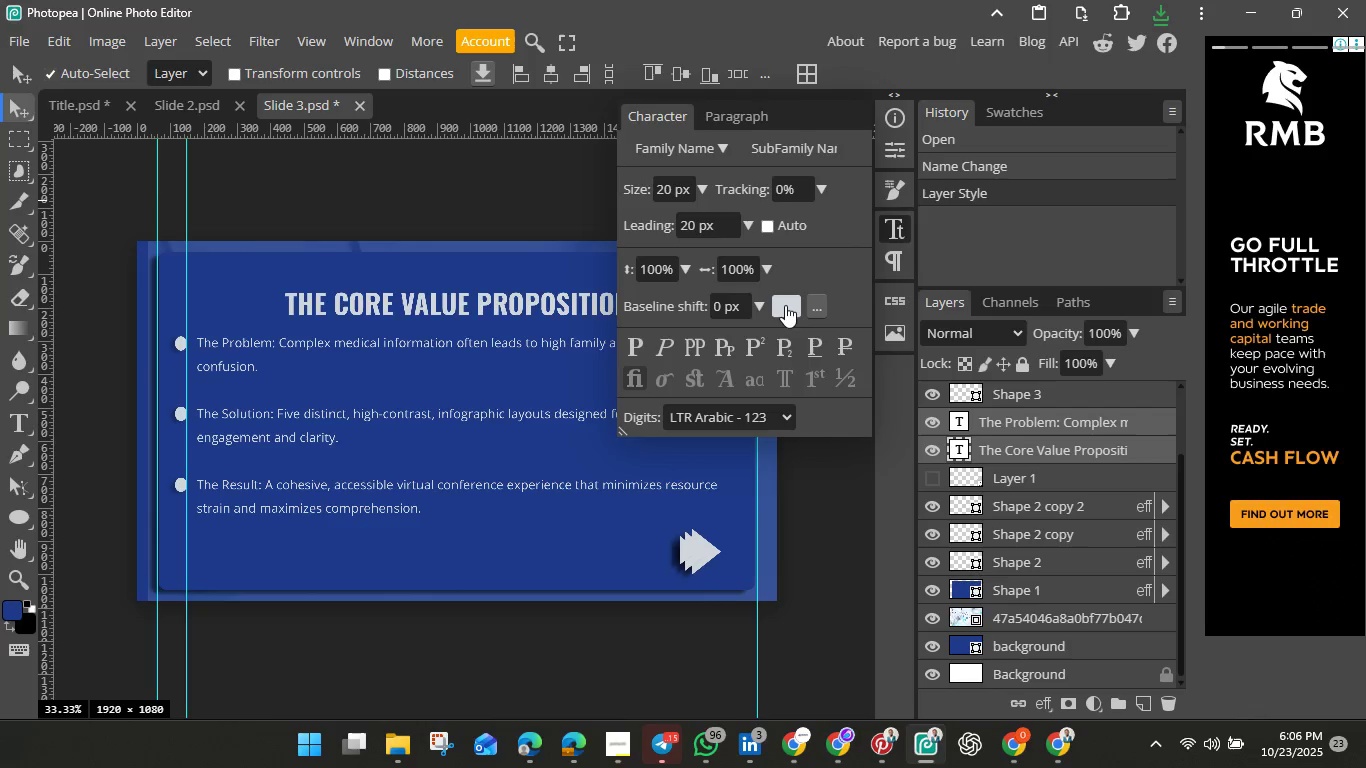 
left_click([784, 305])
 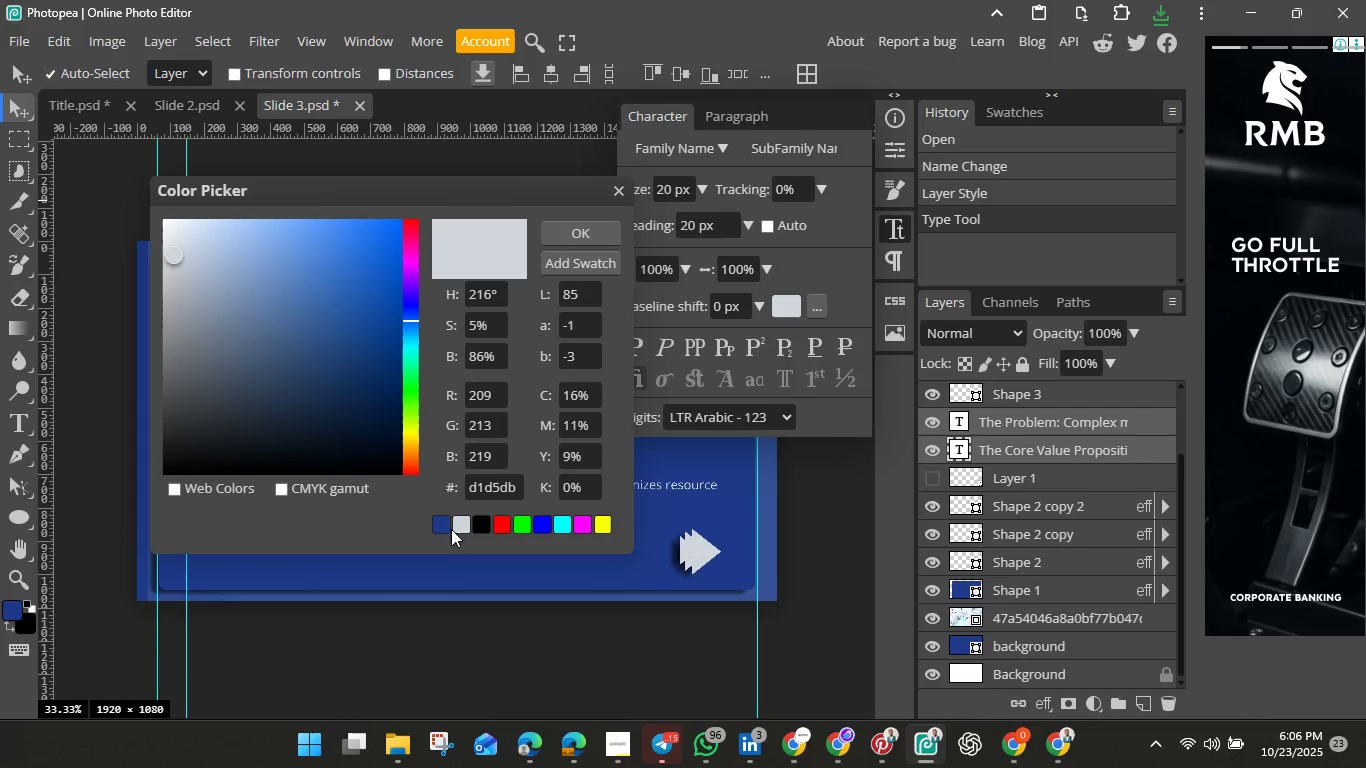 
left_click([442, 525])
 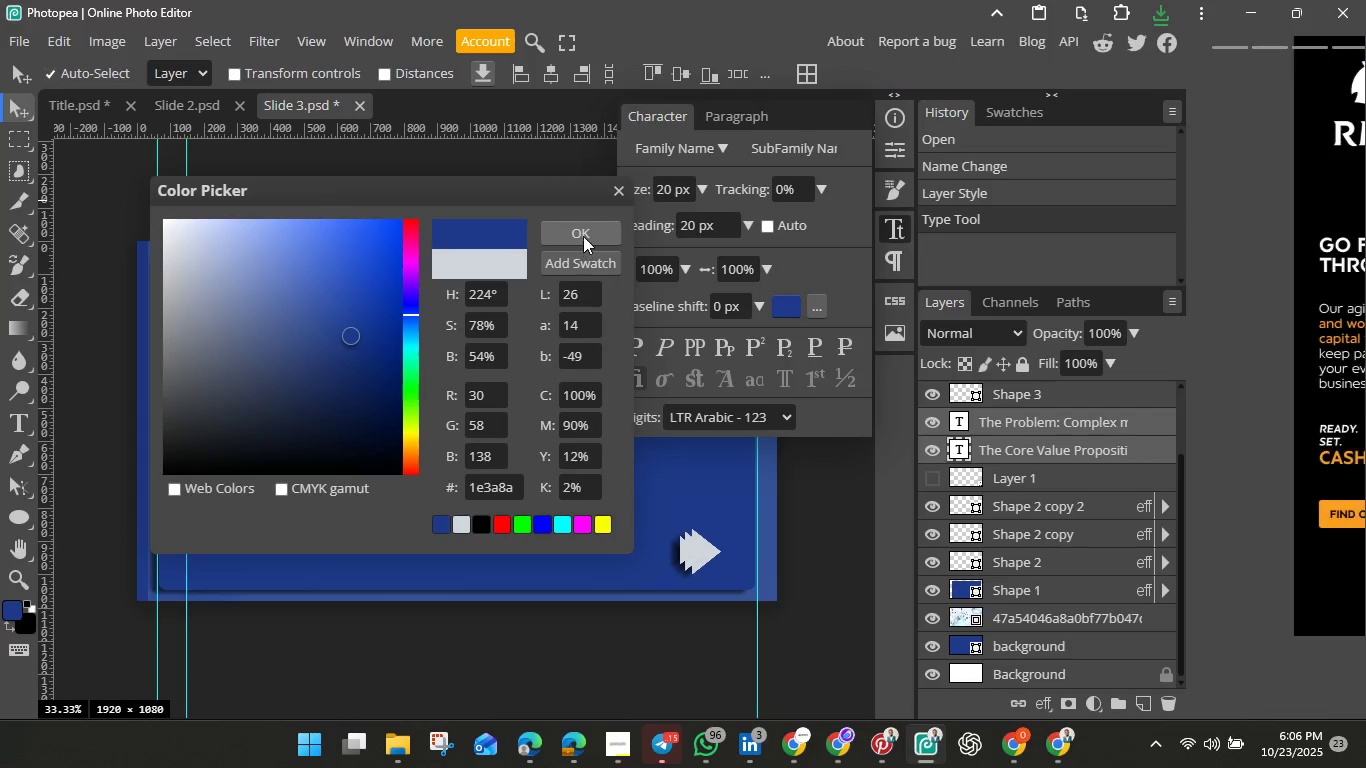 
left_click([583, 236])
 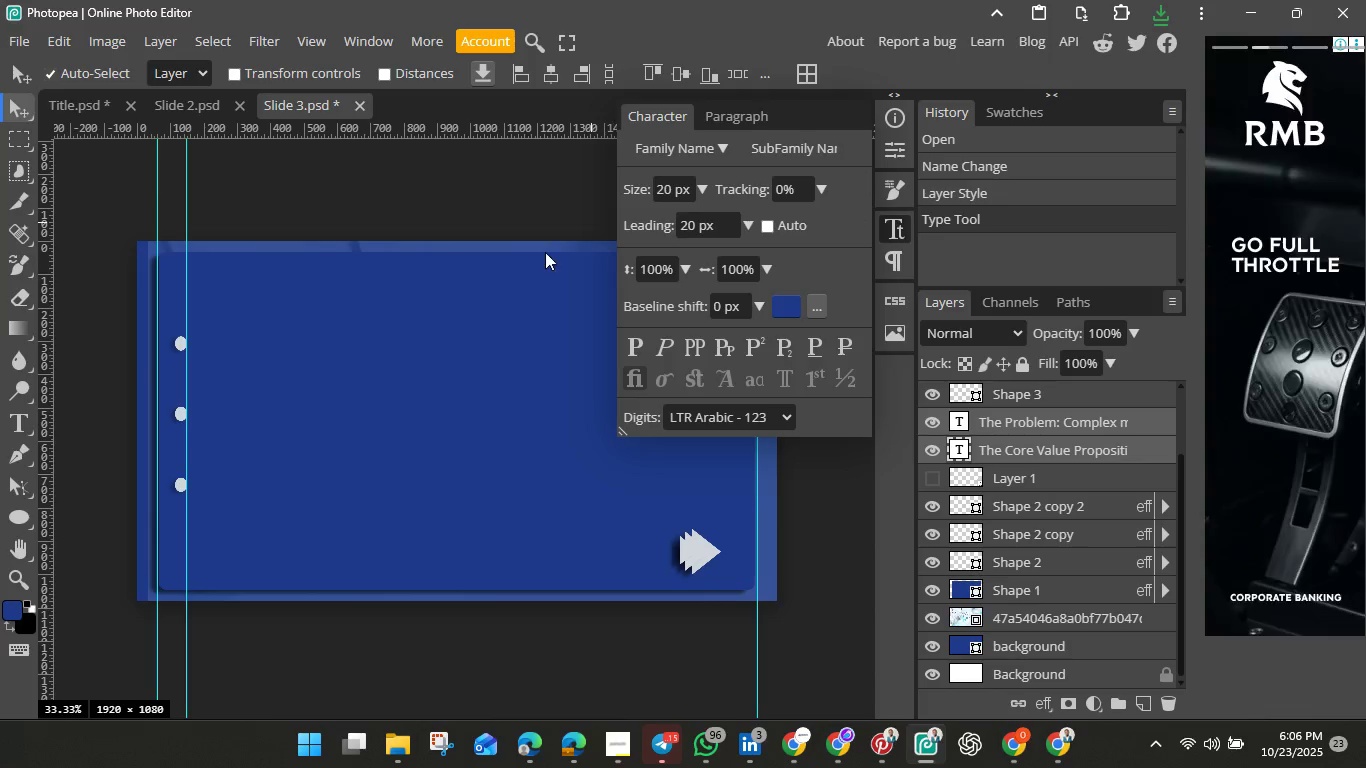 
left_click([506, 263])
 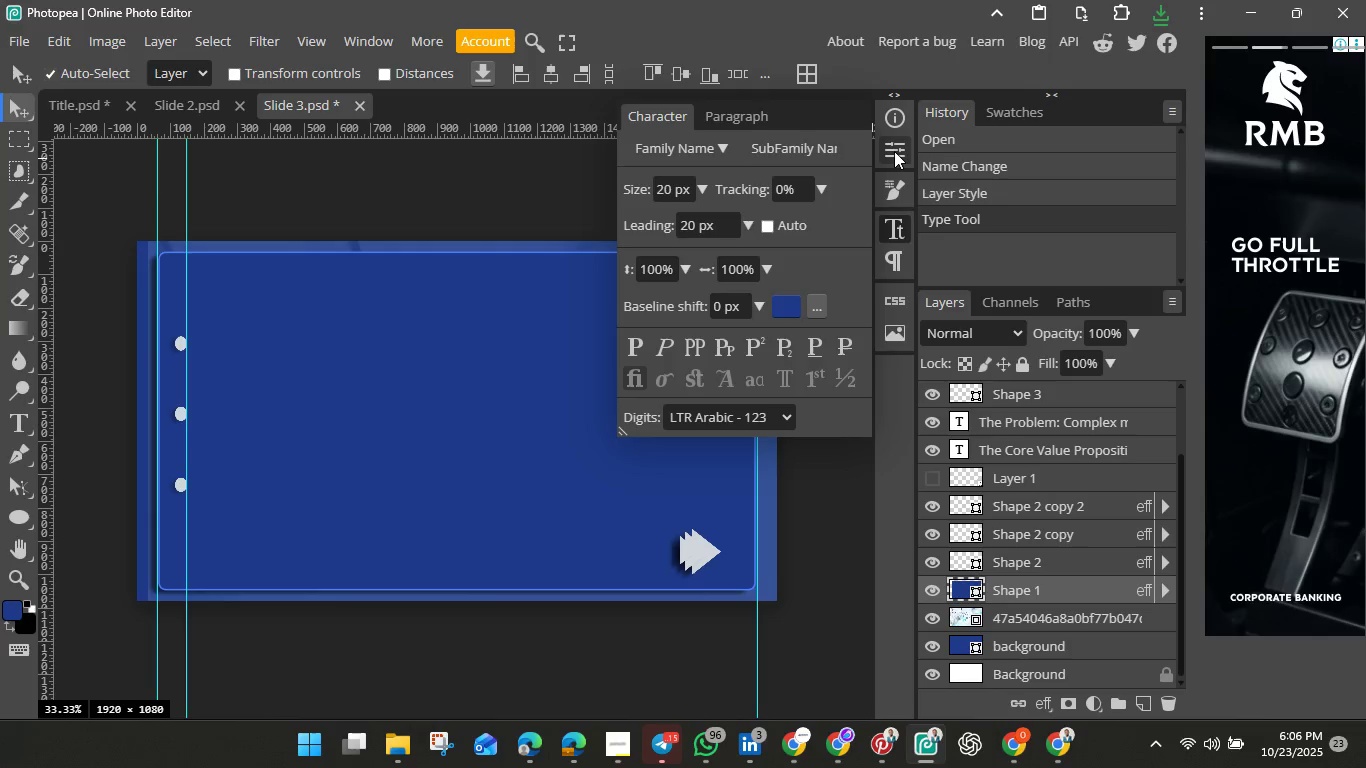 
left_click([894, 151])
 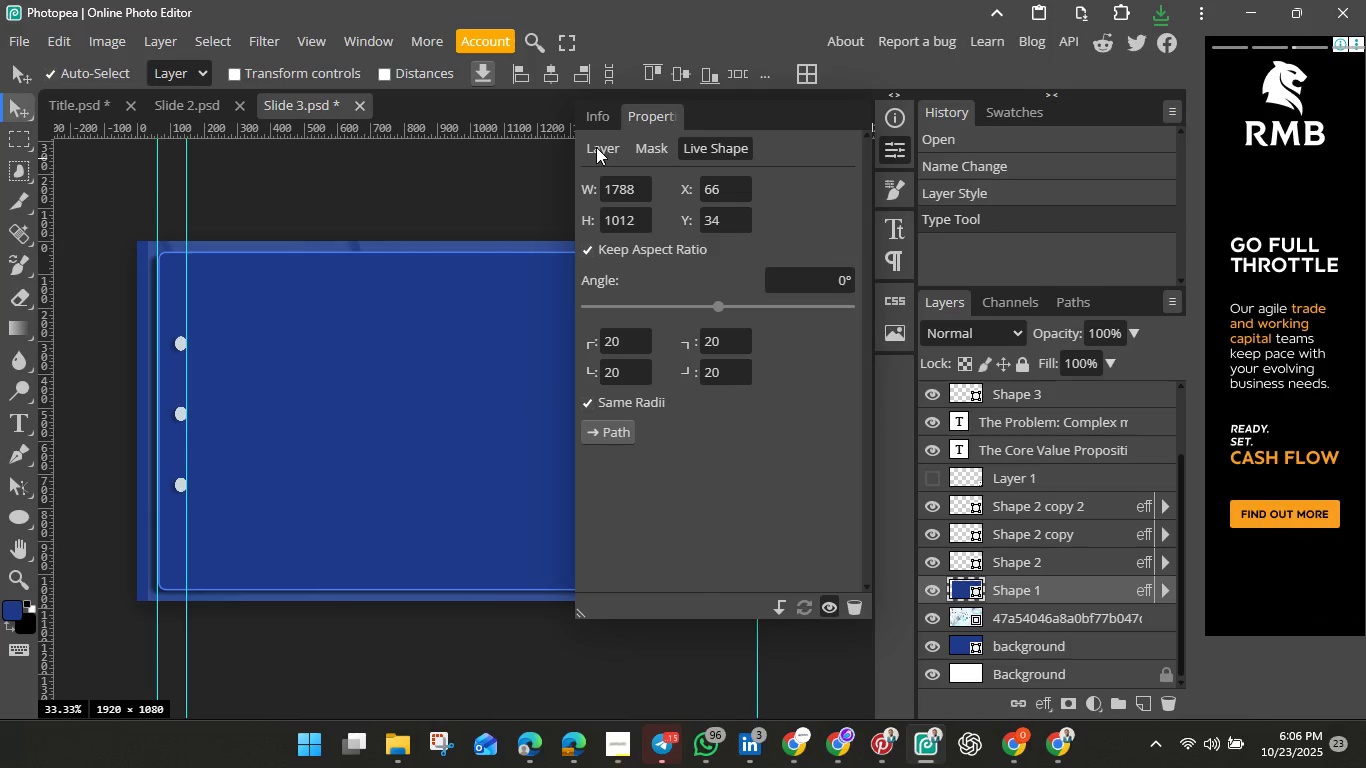 
left_click([596, 147])
 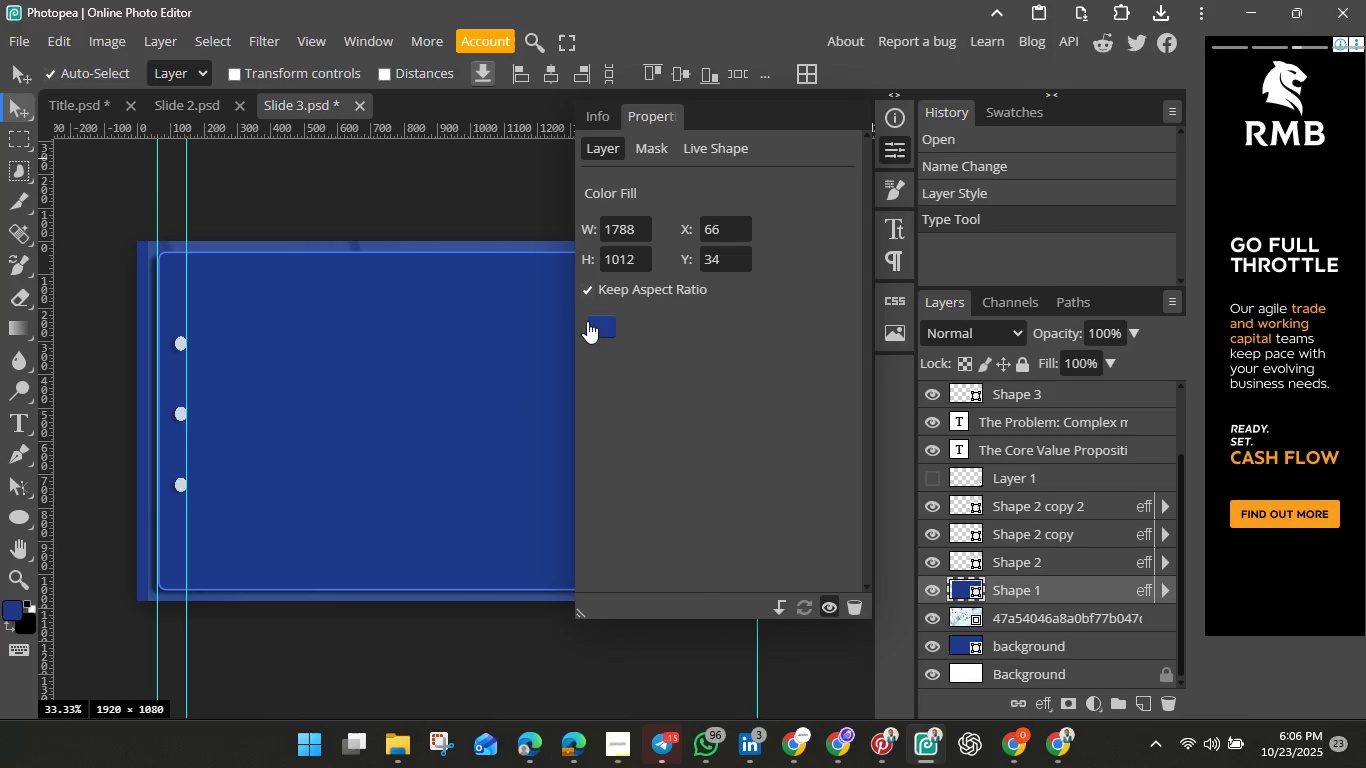 
left_click([587, 321])
 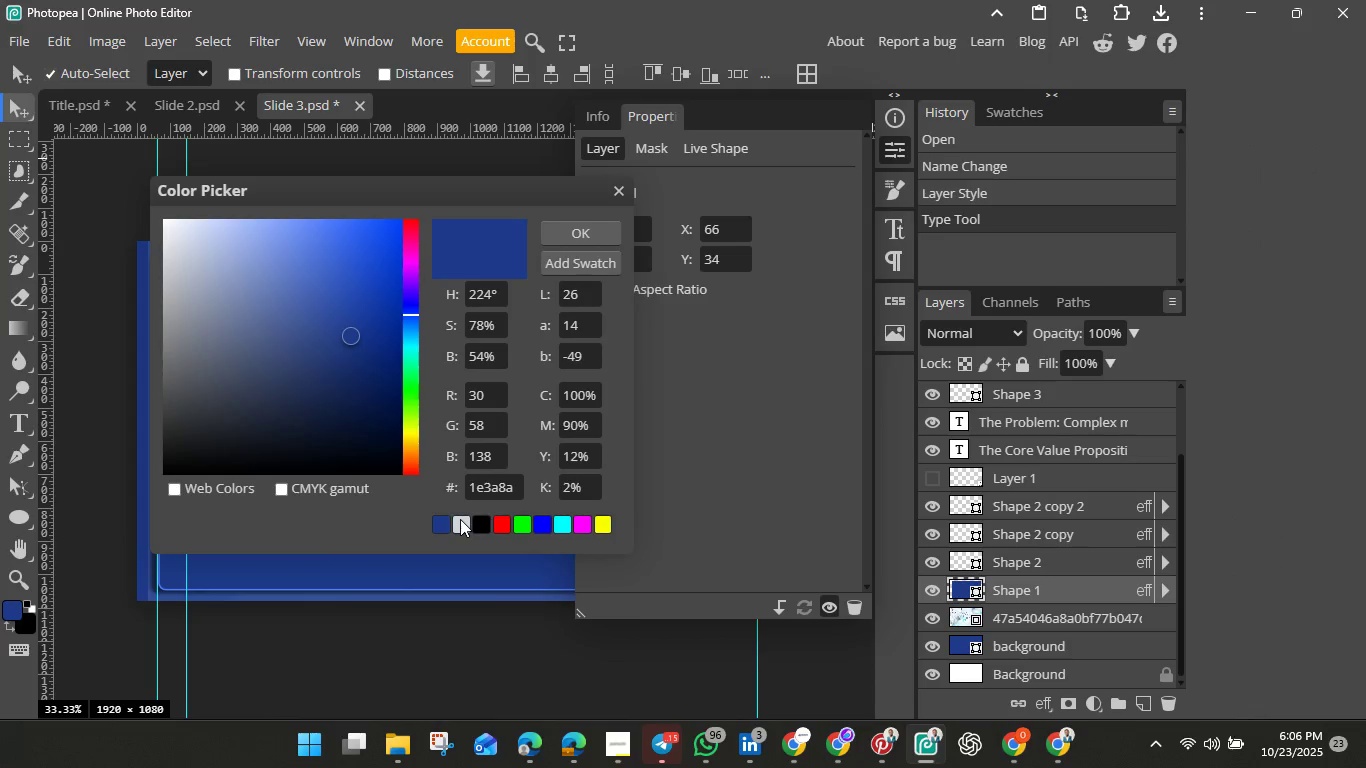 
left_click([460, 519])
 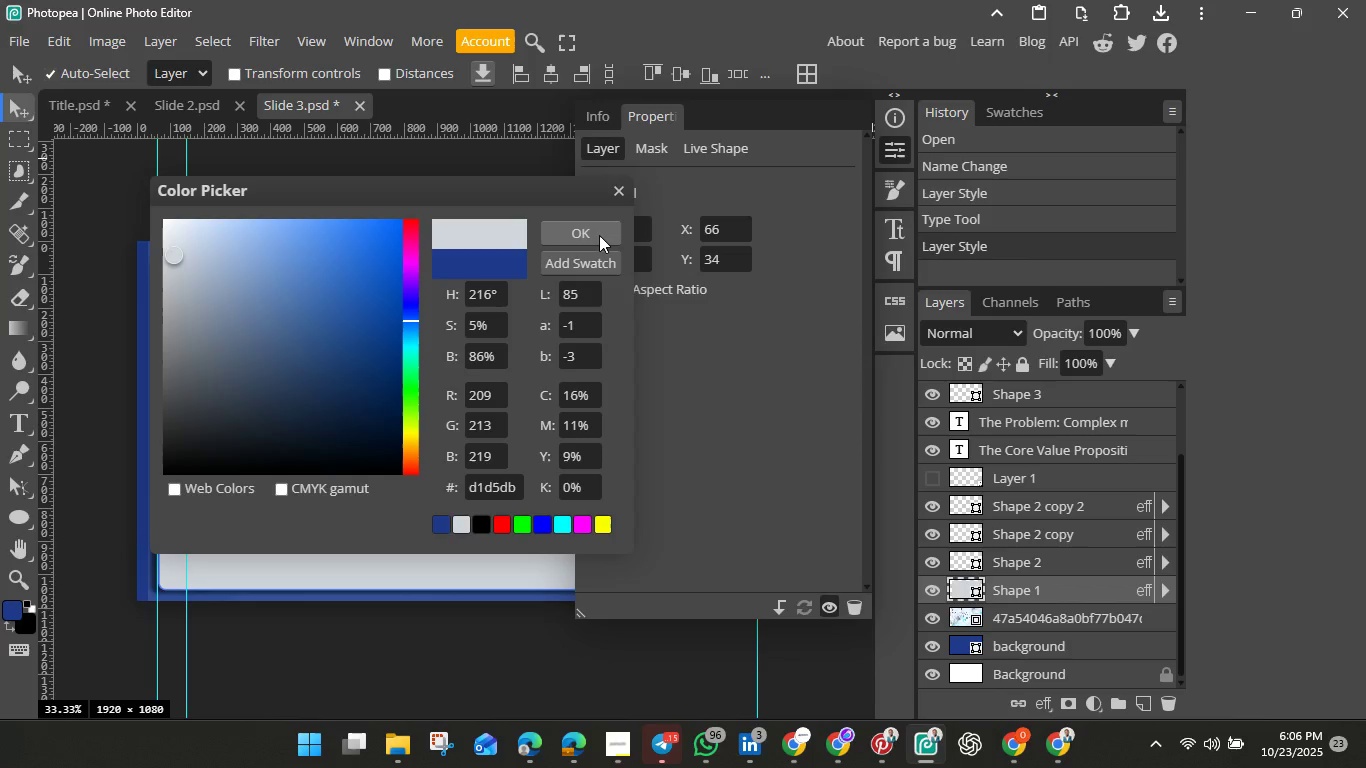 
left_click([598, 234])
 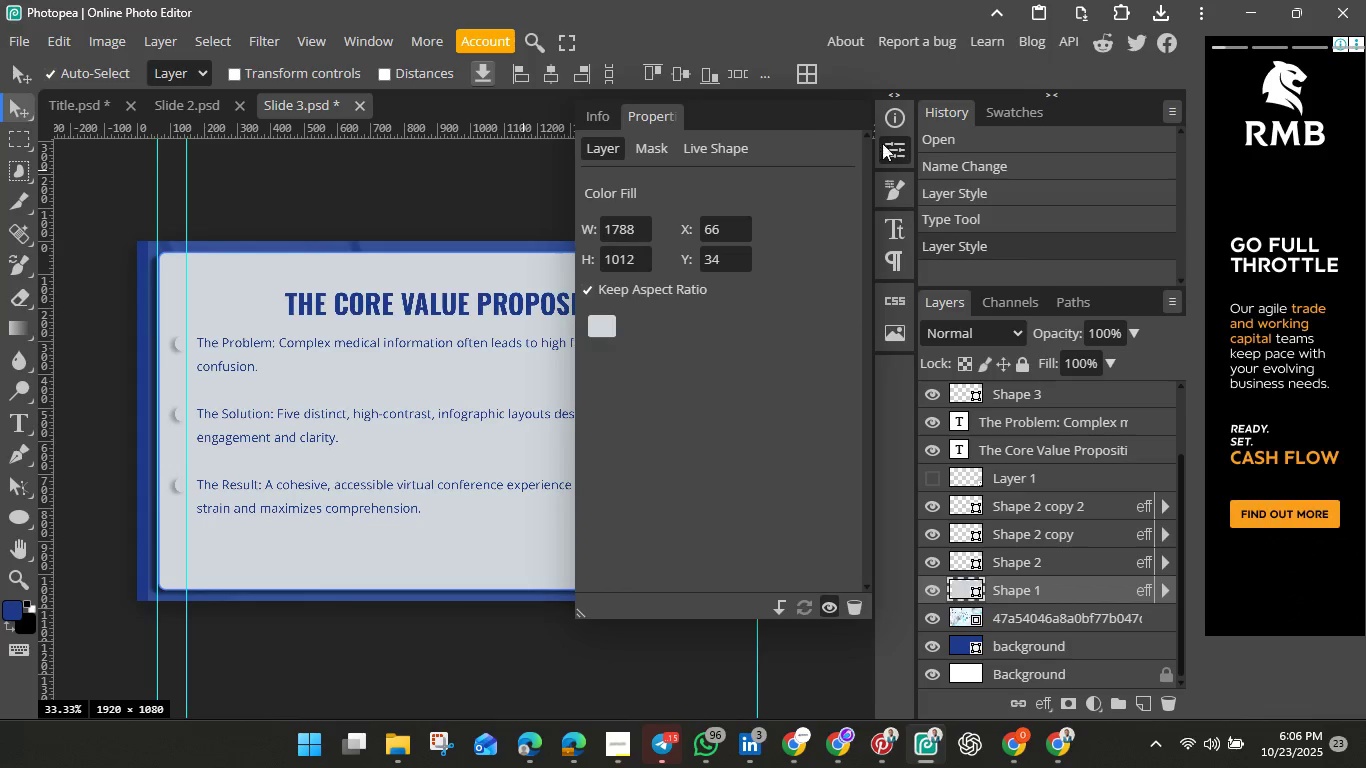 
left_click([901, 150])
 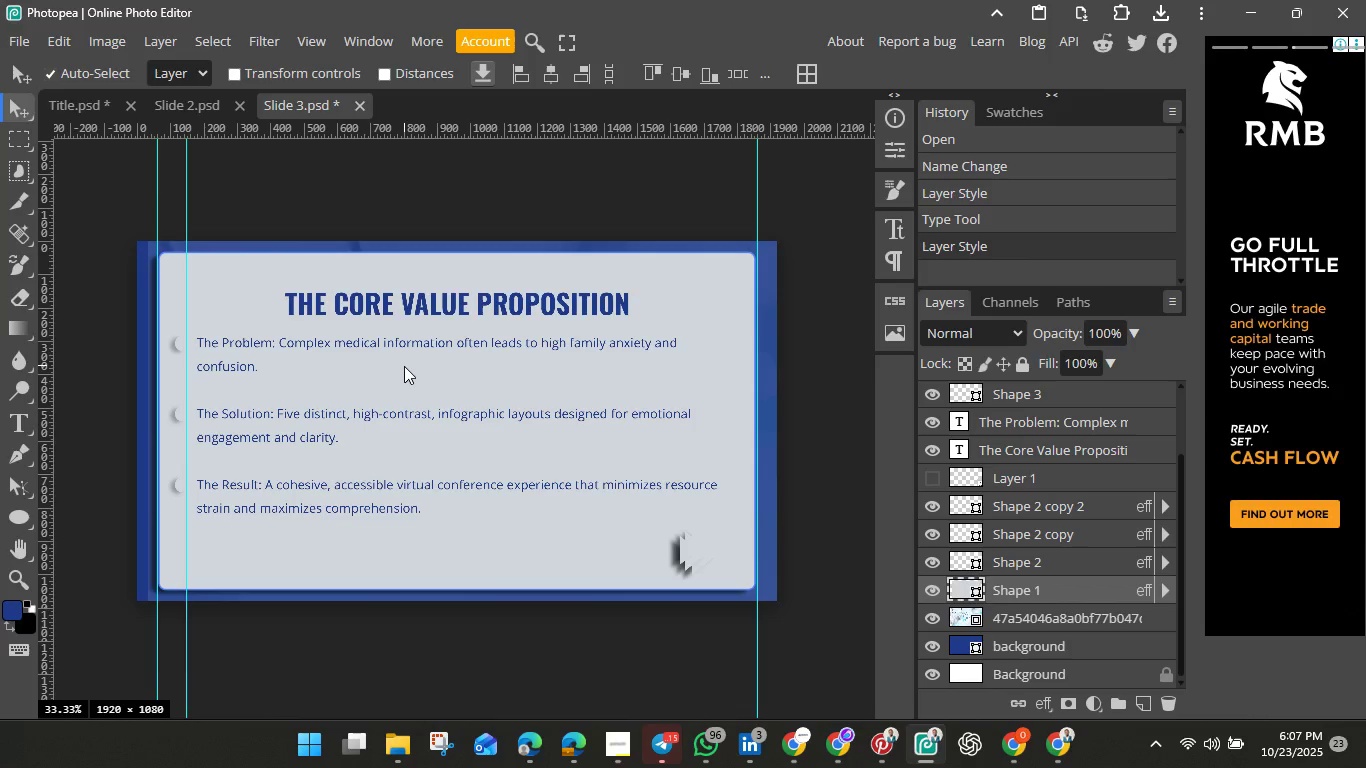 
wait(16.3)
 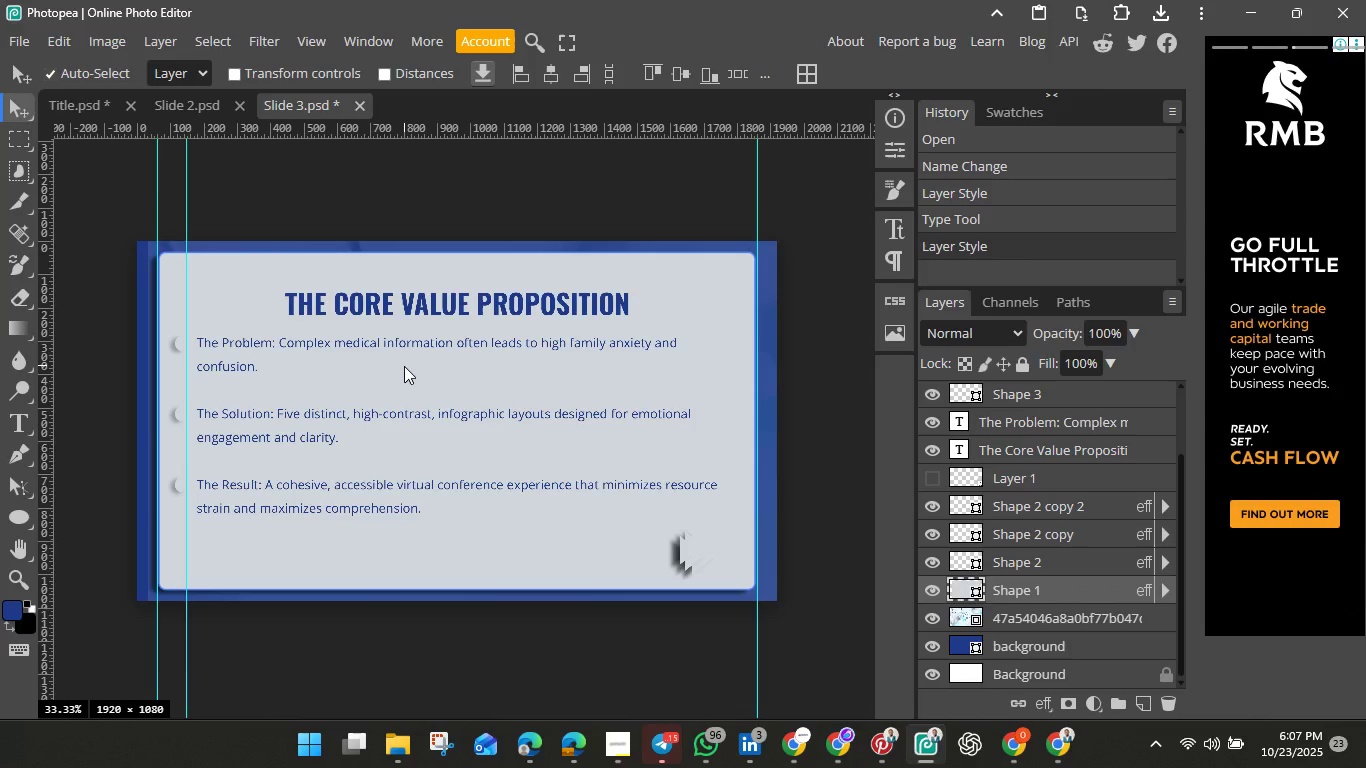 
double_click([429, 307])
 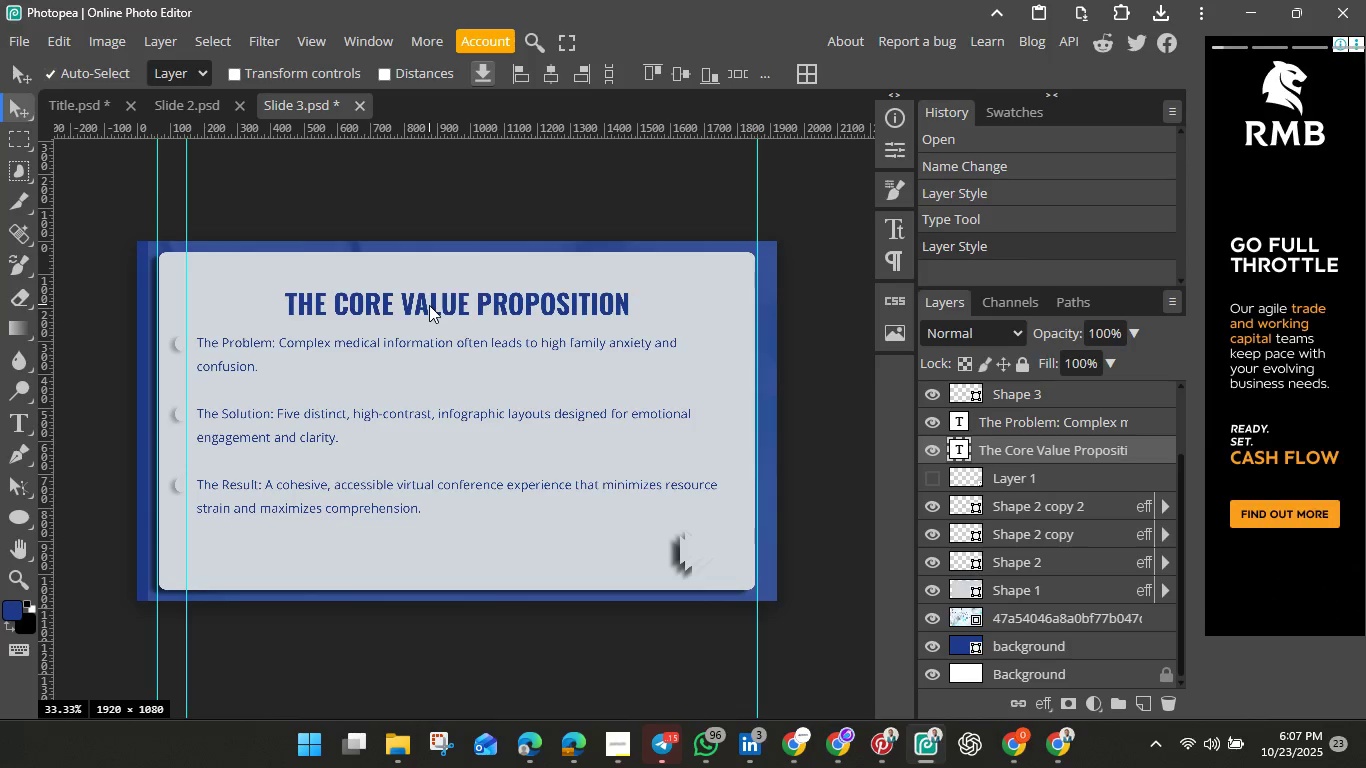 
double_click([429, 305])
 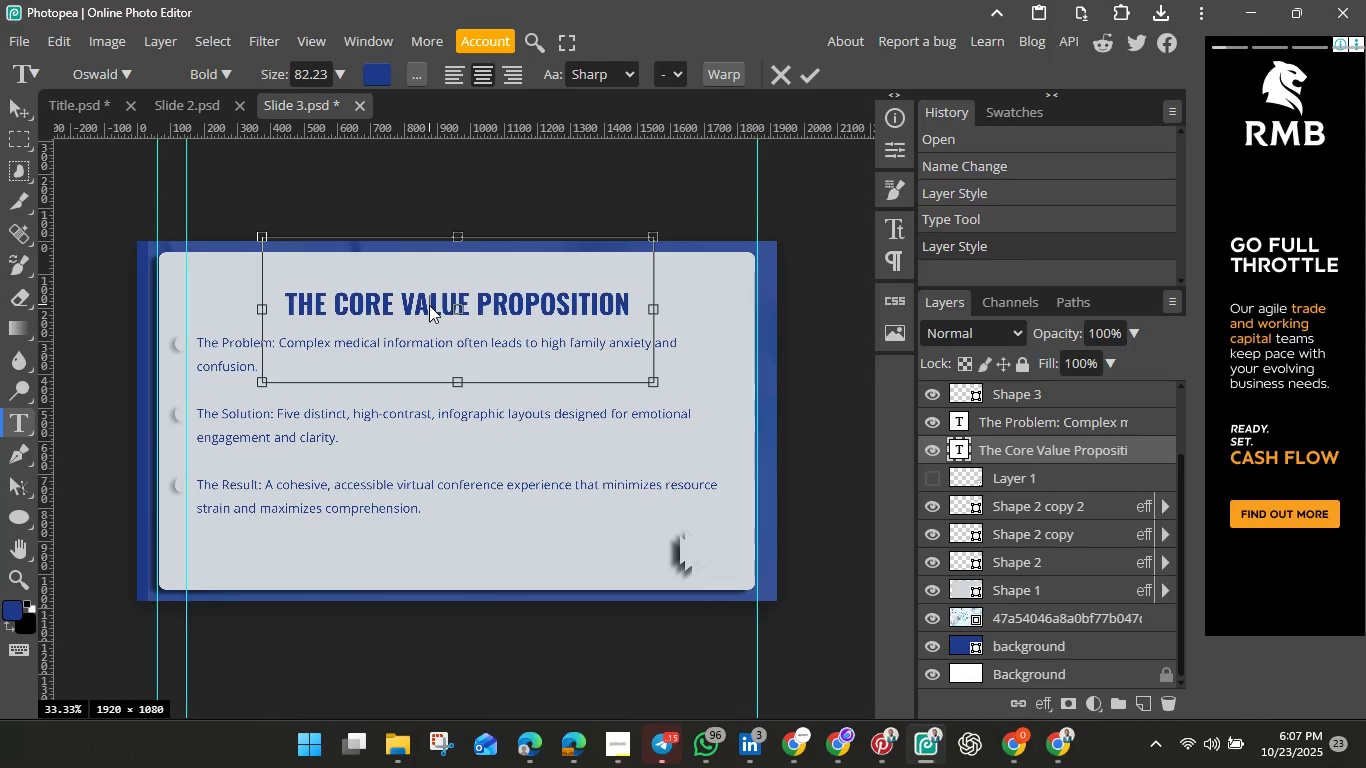 
triple_click([429, 305])
 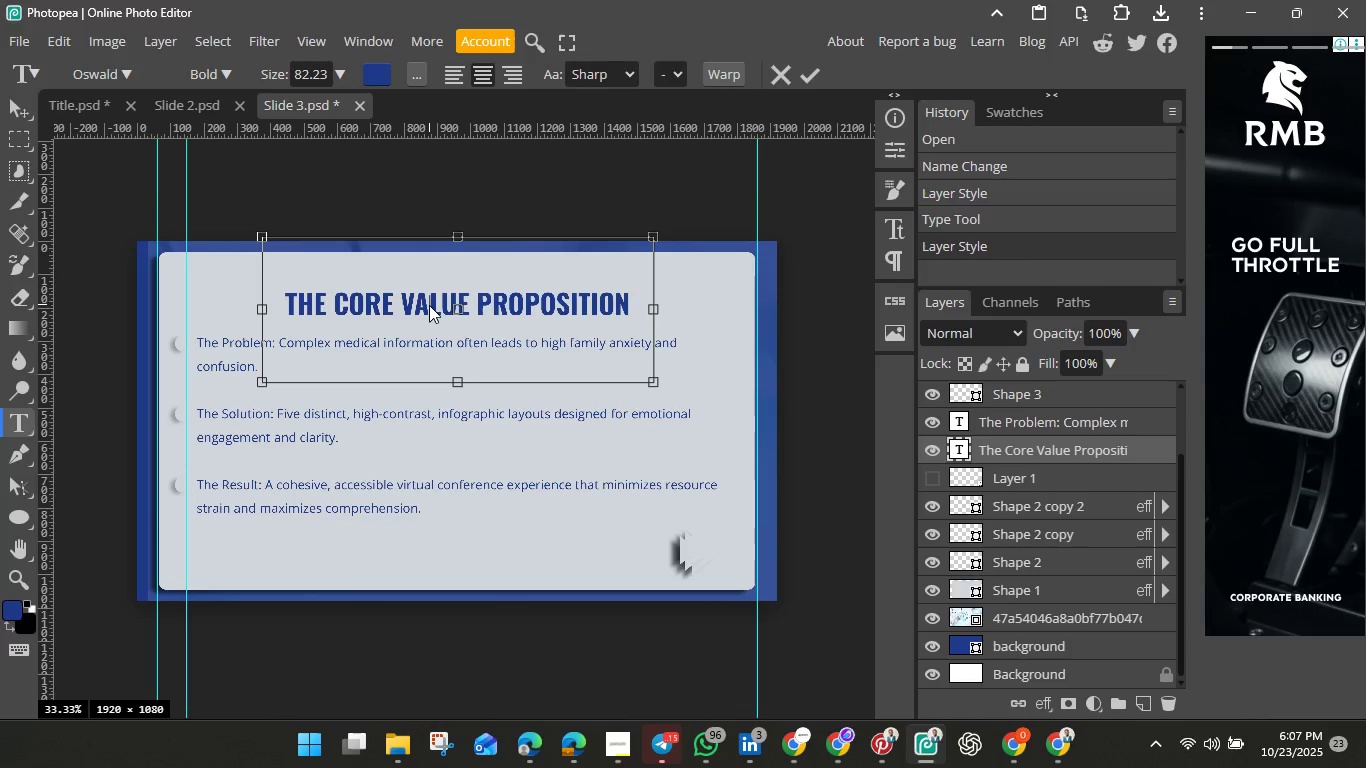 
key(Control+A)
 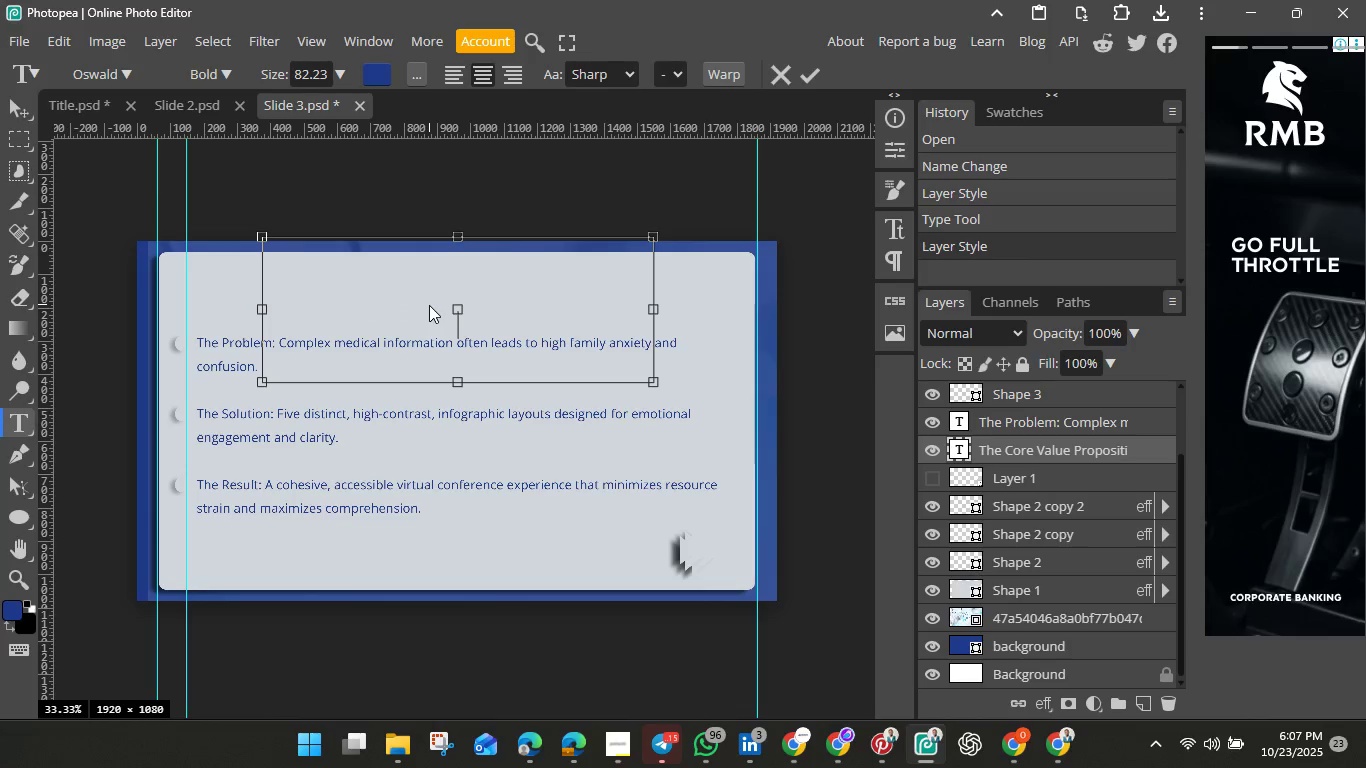 
key(Backspace)
type(Designing foe)
key(Backspace)
type(r empathy and ccess)
 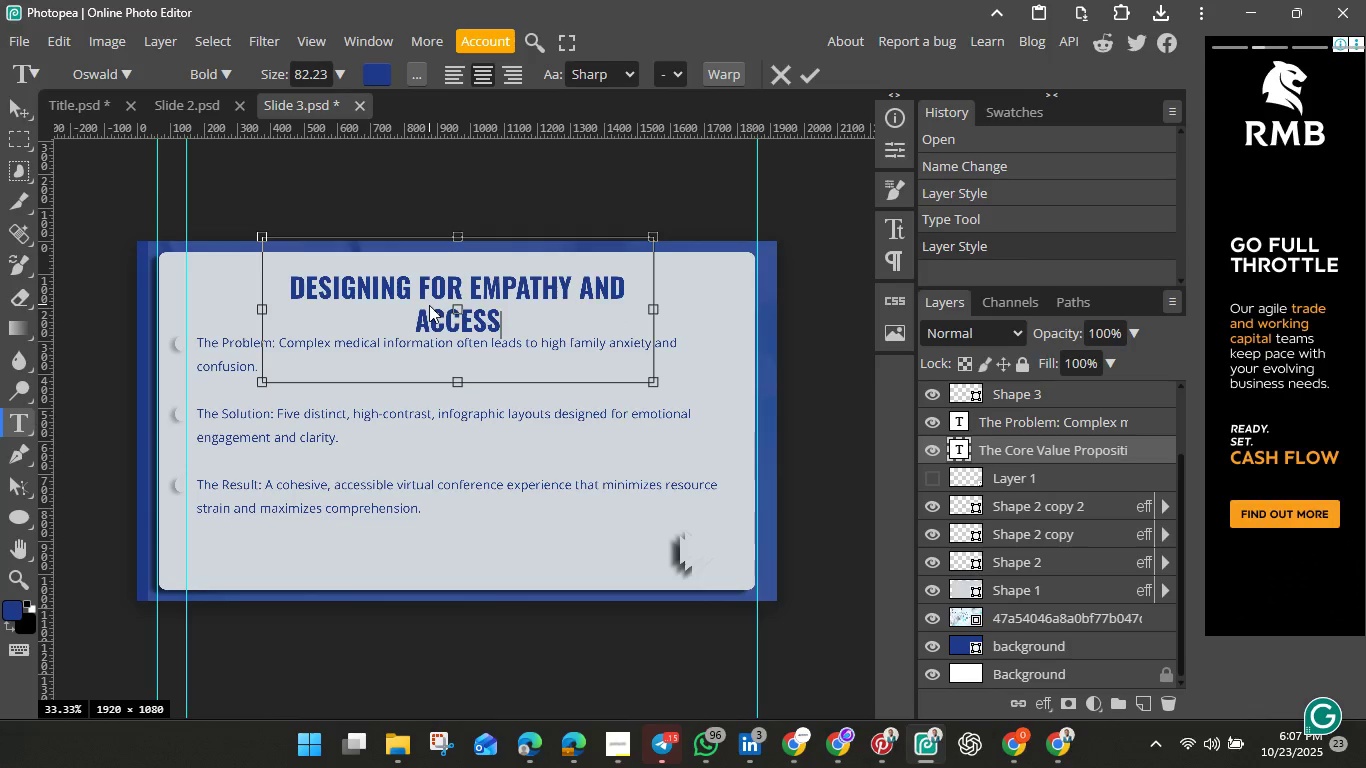 
left_click([805, 76])
 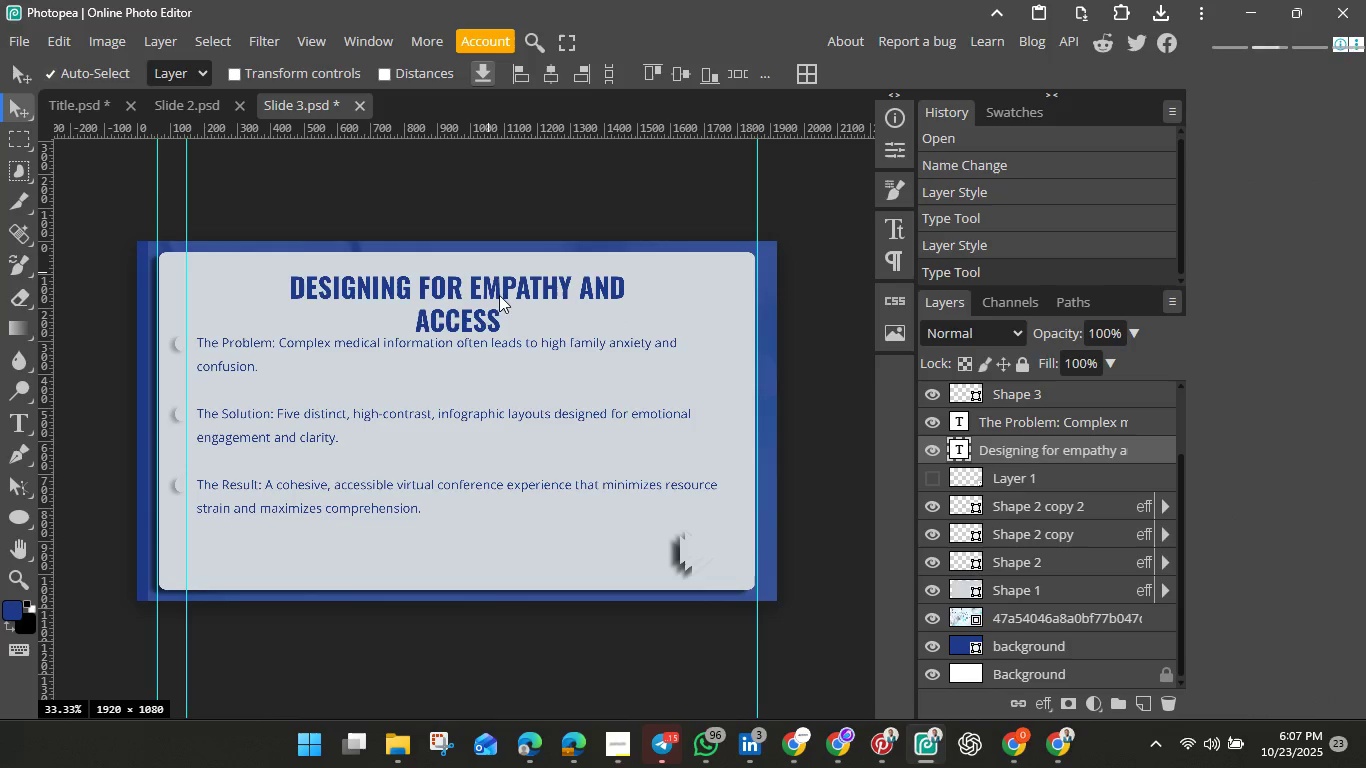 
double_click([494, 293])
 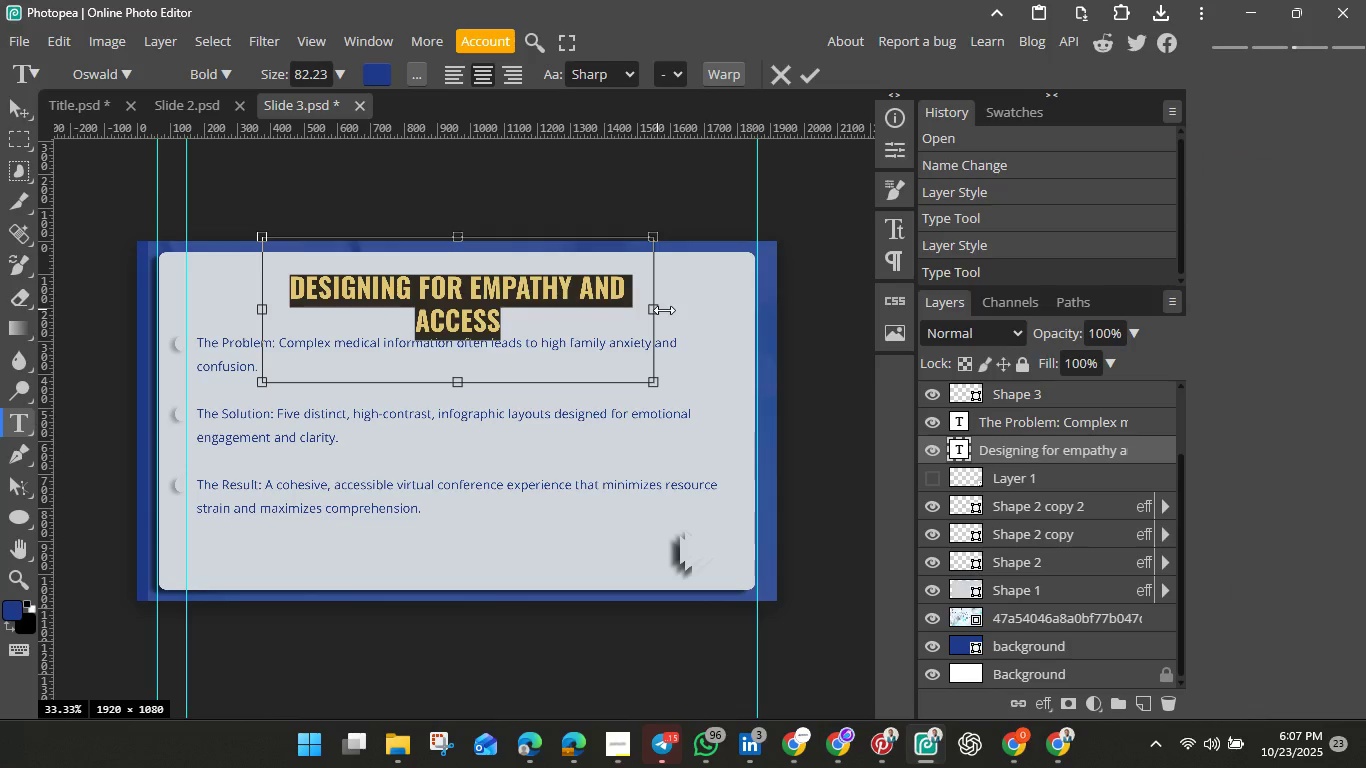 
left_click_drag(start_coordinate=[657, 310], to_coordinate=[698, 319])
 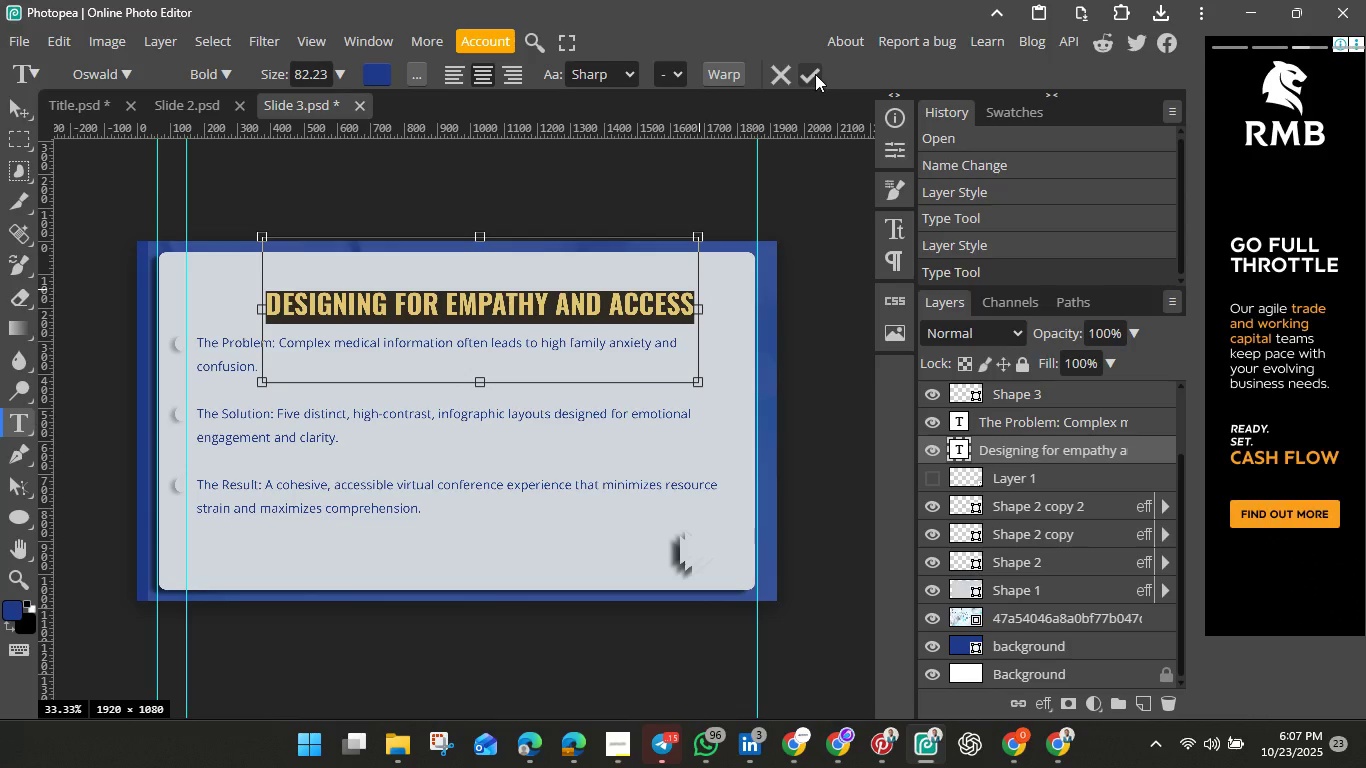 
left_click([816, 72])
 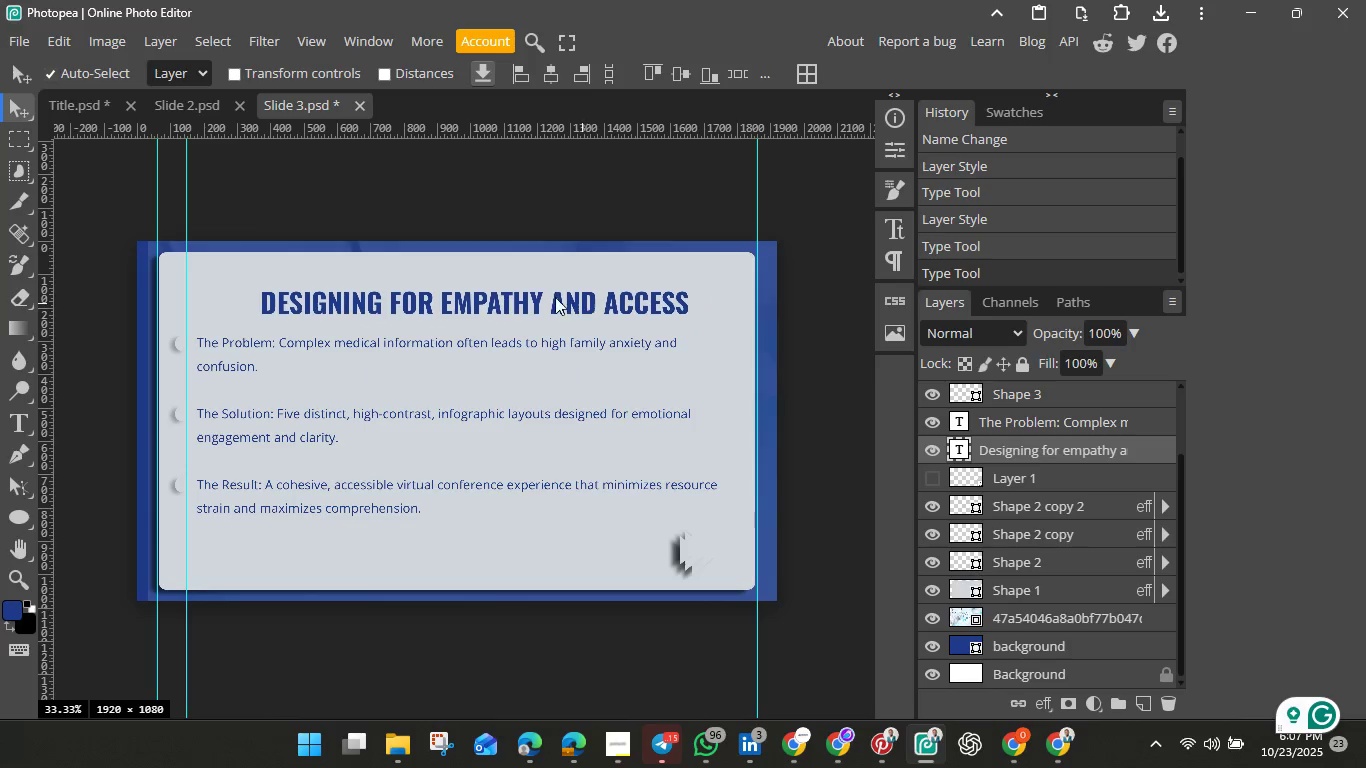 
left_click_drag(start_coordinate=[587, 305], to_coordinate=[566, 295])
 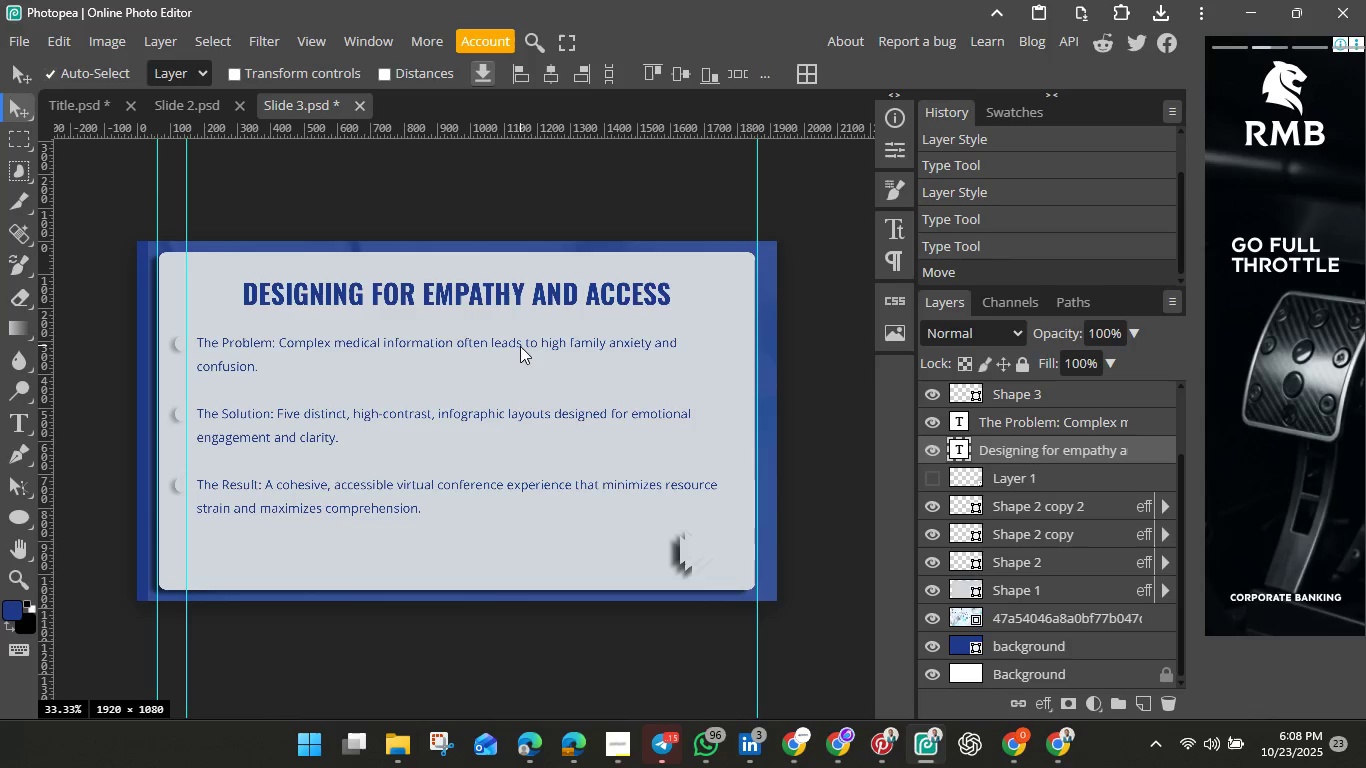 
wait(12.17)
 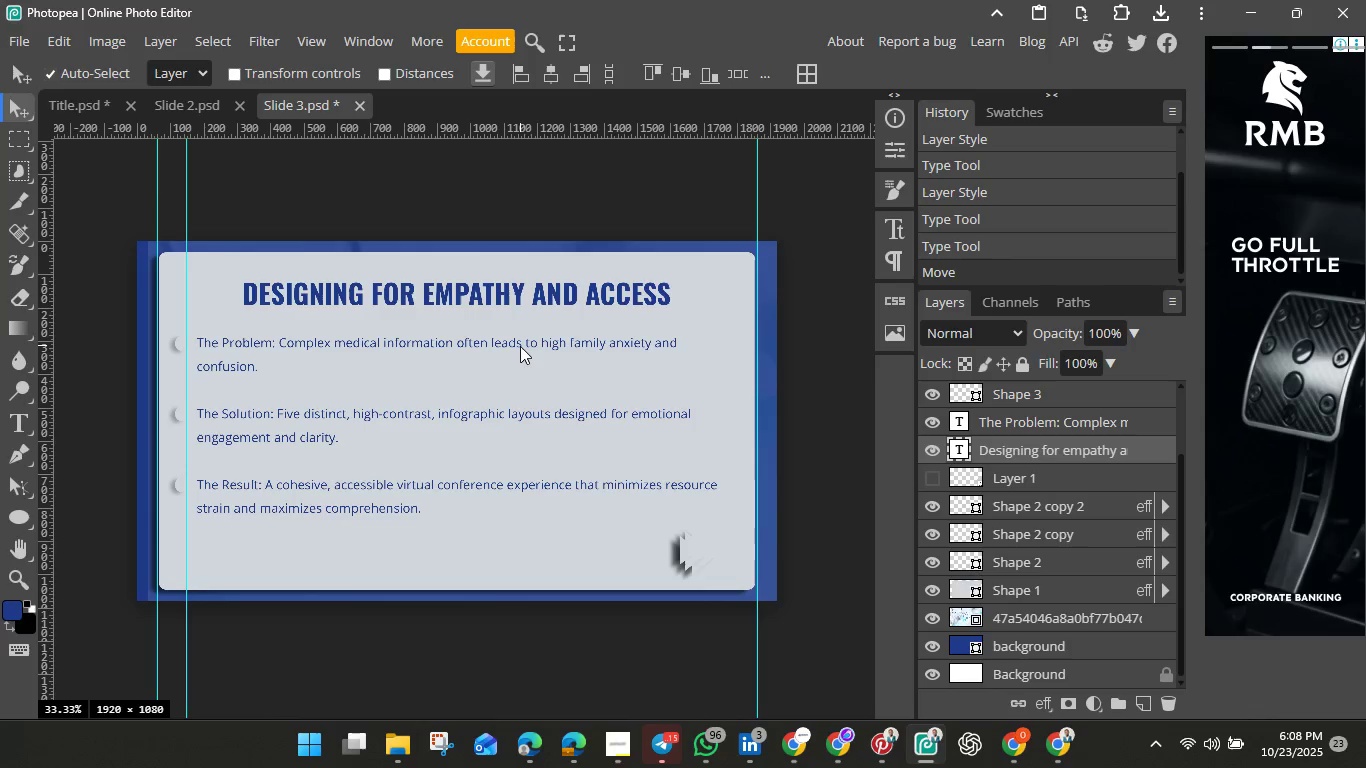 
left_click([1055, 742])
 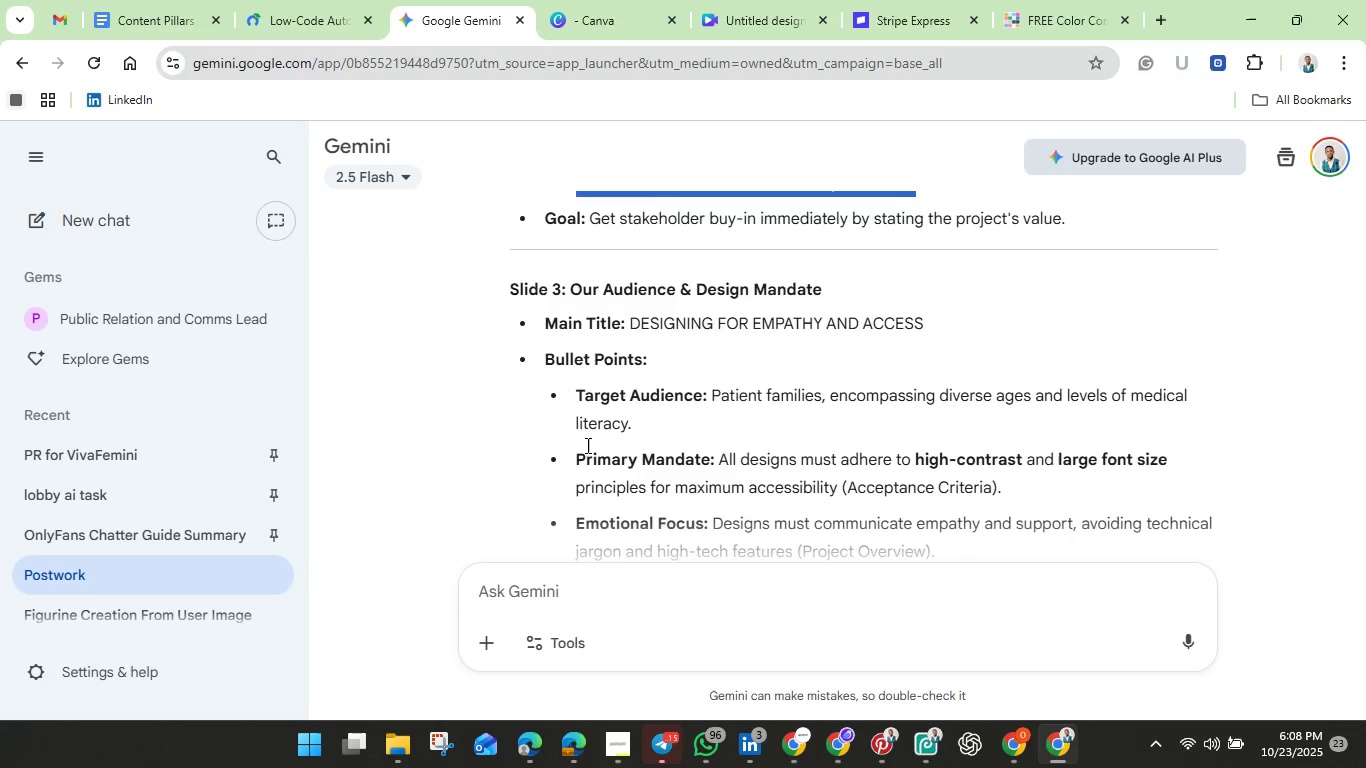 
scroll: coordinate [590, 427], scroll_direction: down, amount: 4.0
 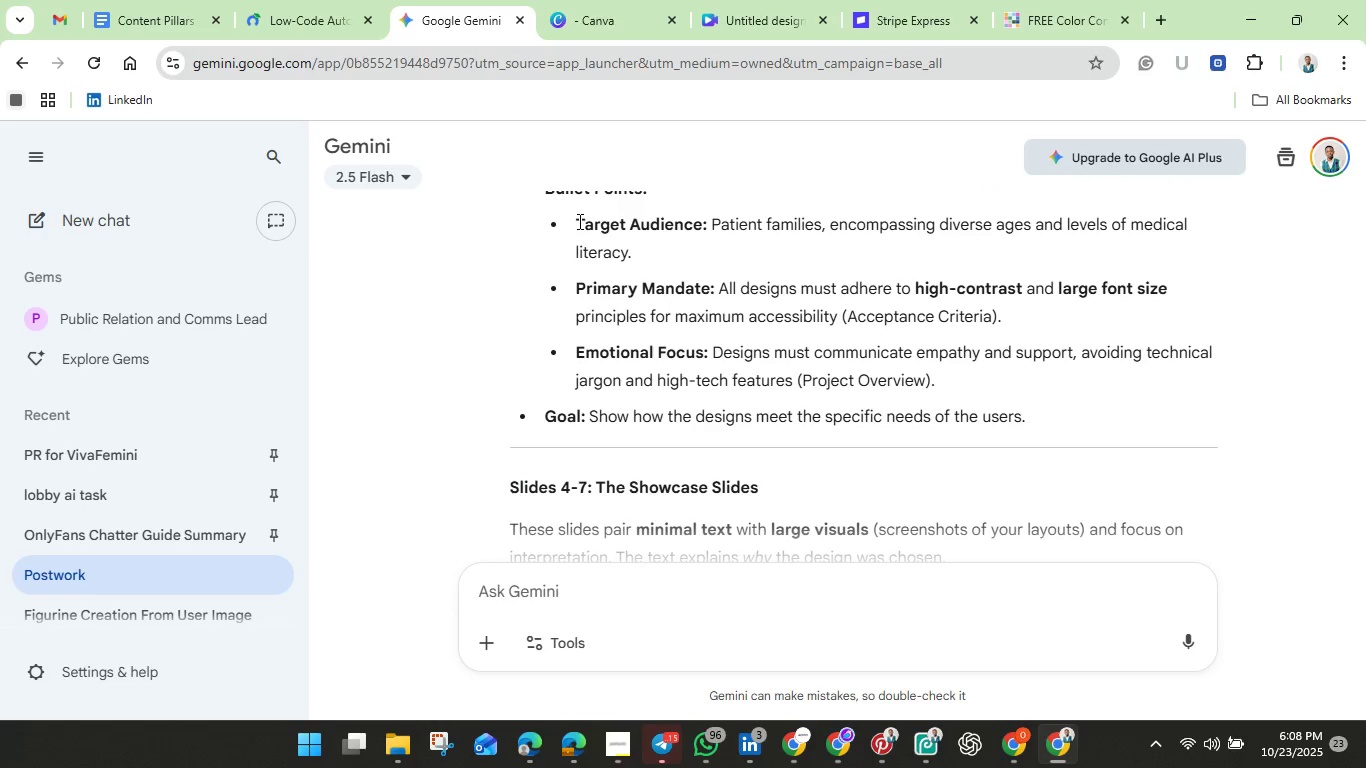 
left_click_drag(start_coordinate=[578, 221], to_coordinate=[1039, 374])
 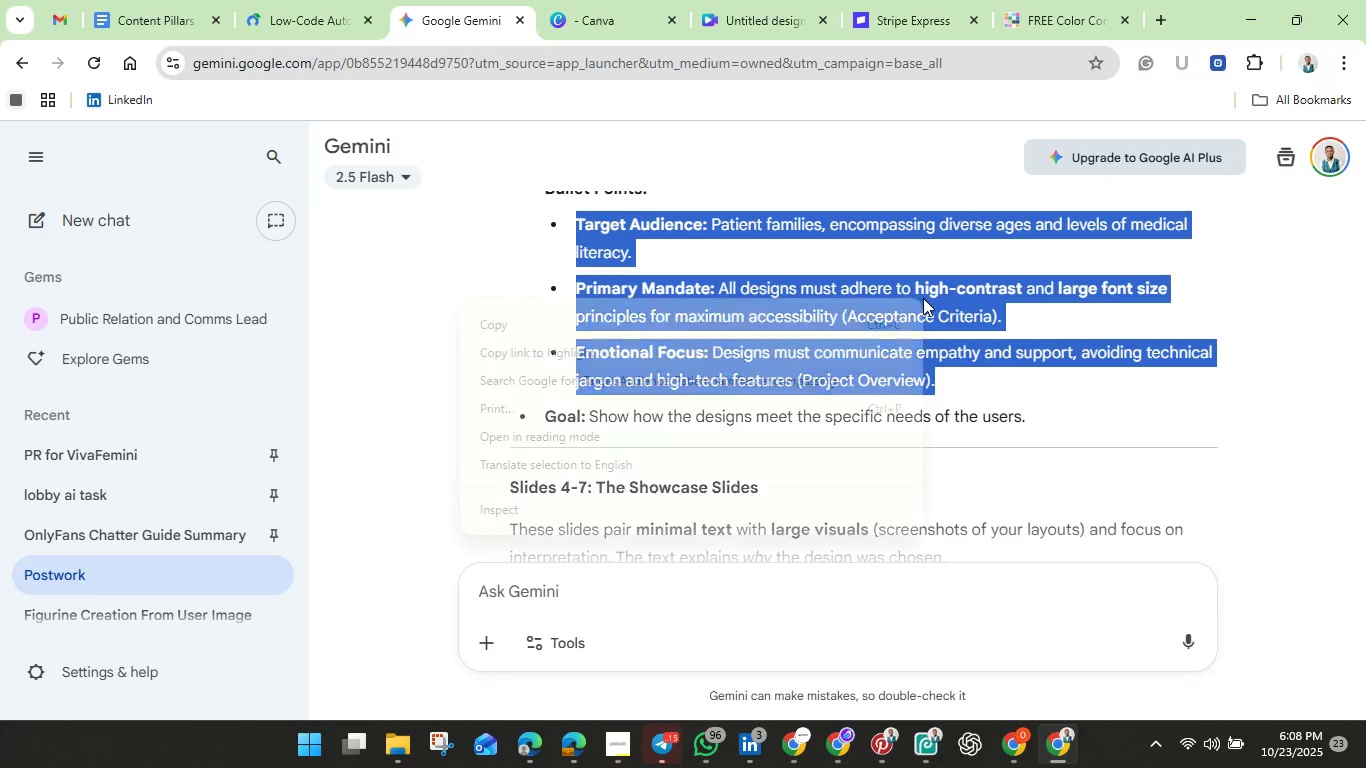 
right_click([923, 298])
 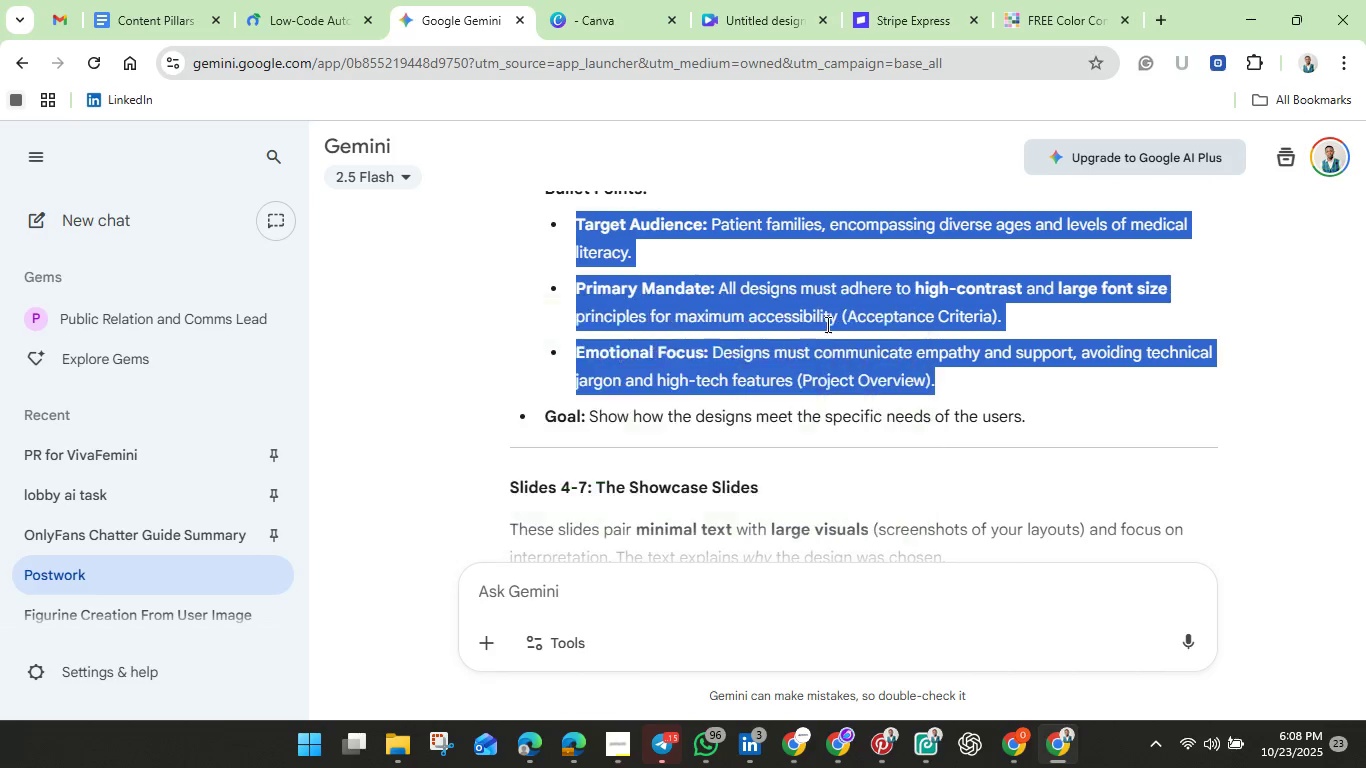 
left_click([826, 324])
 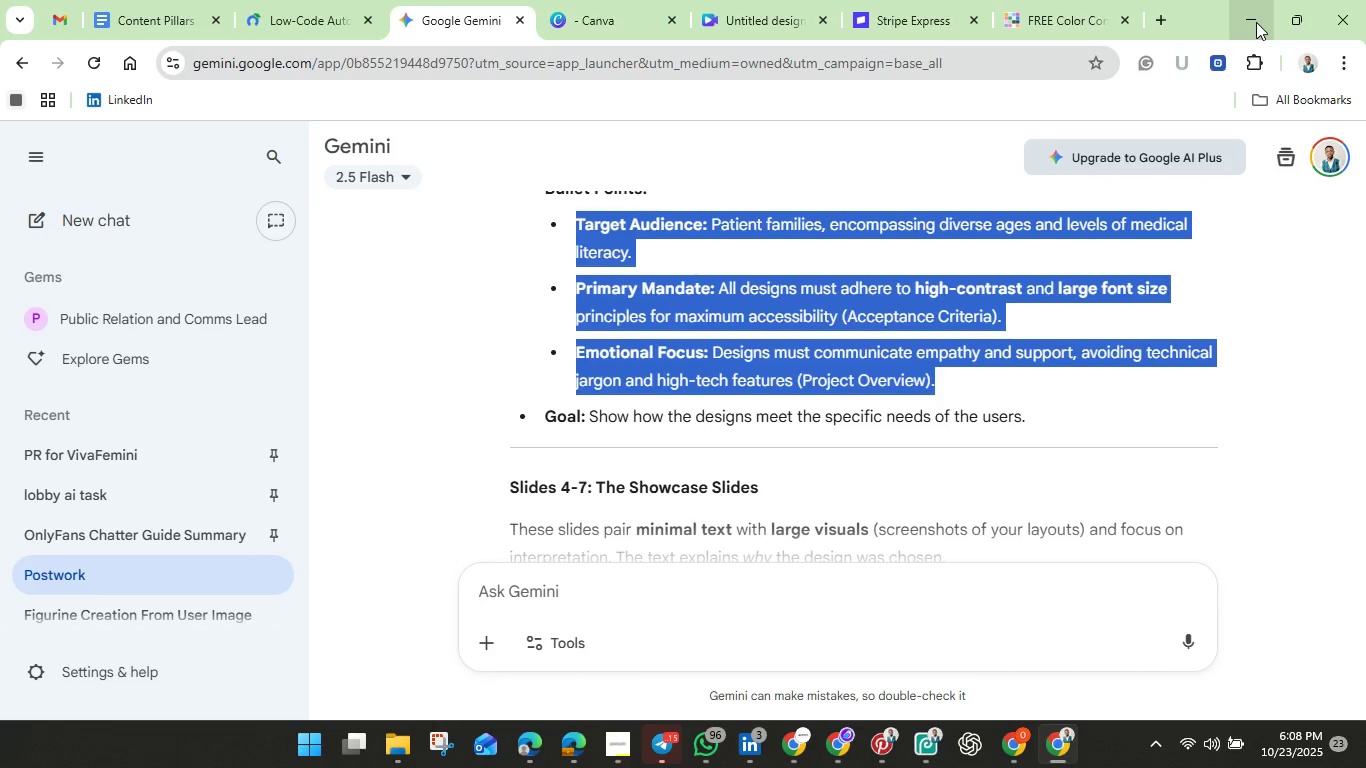 
left_click([1256, 22])
 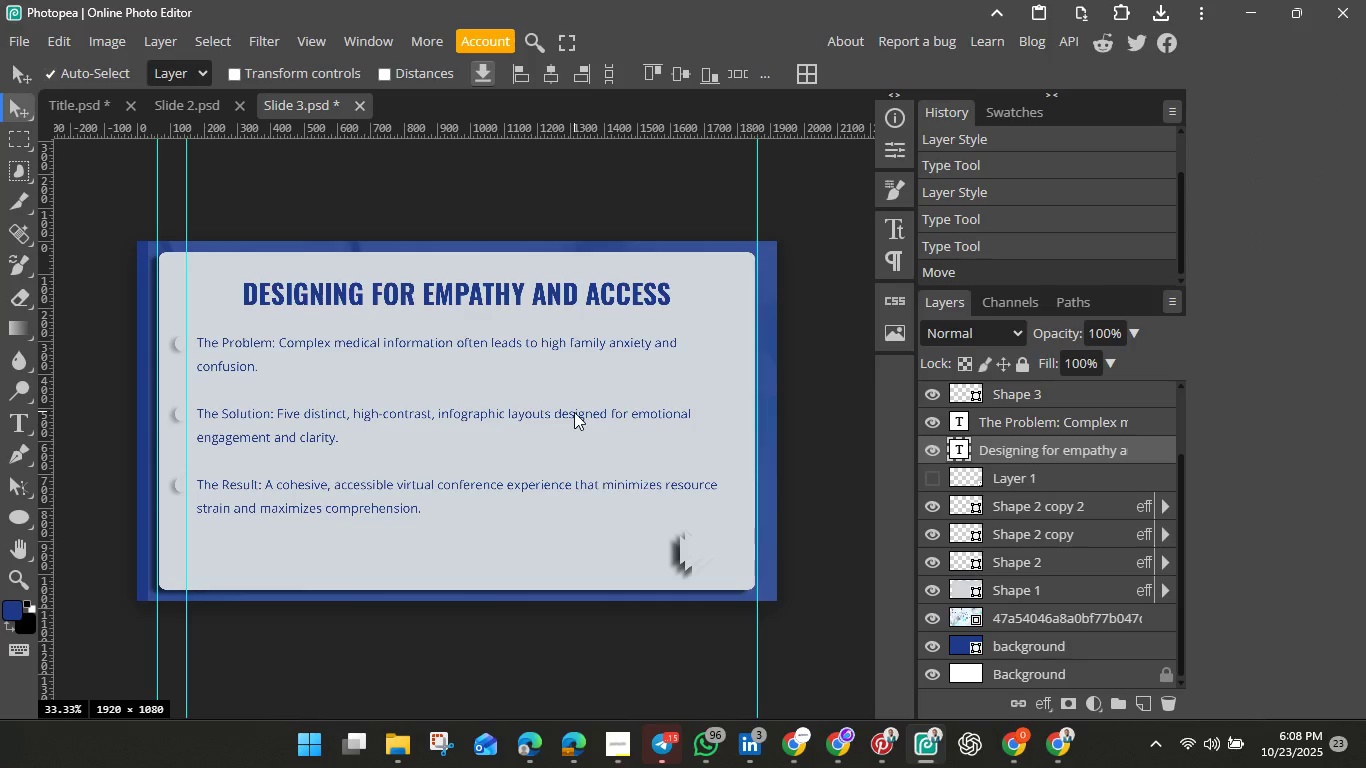 
left_click([574, 412])
 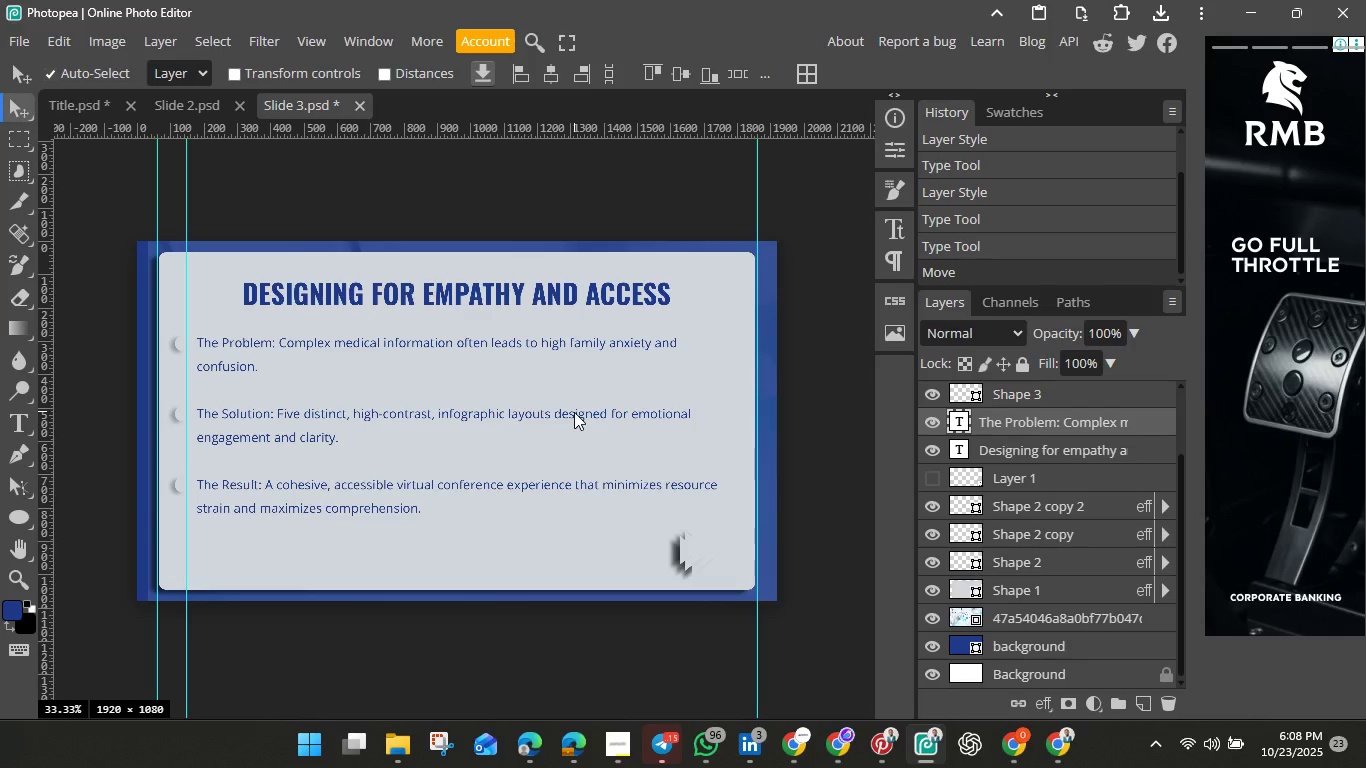 
double_click([574, 412])
 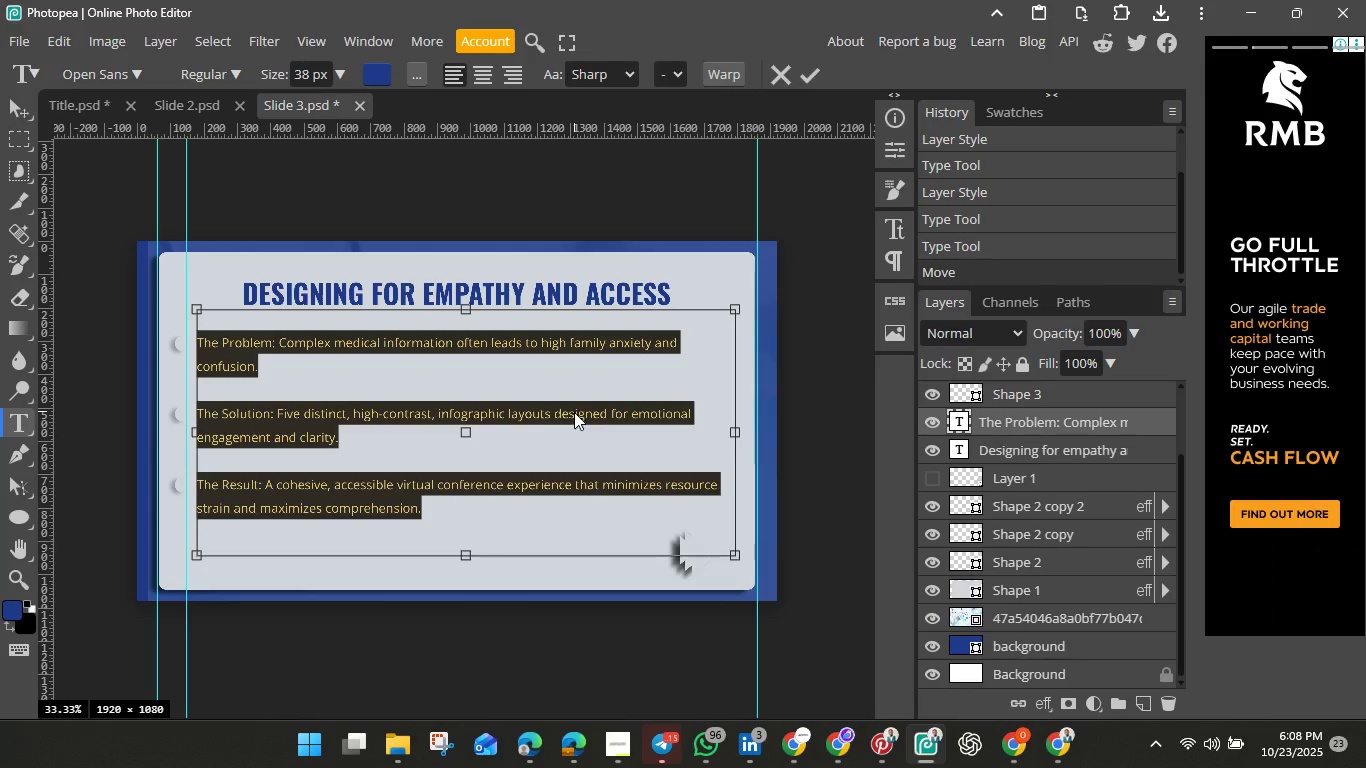 
key(Backspace)
 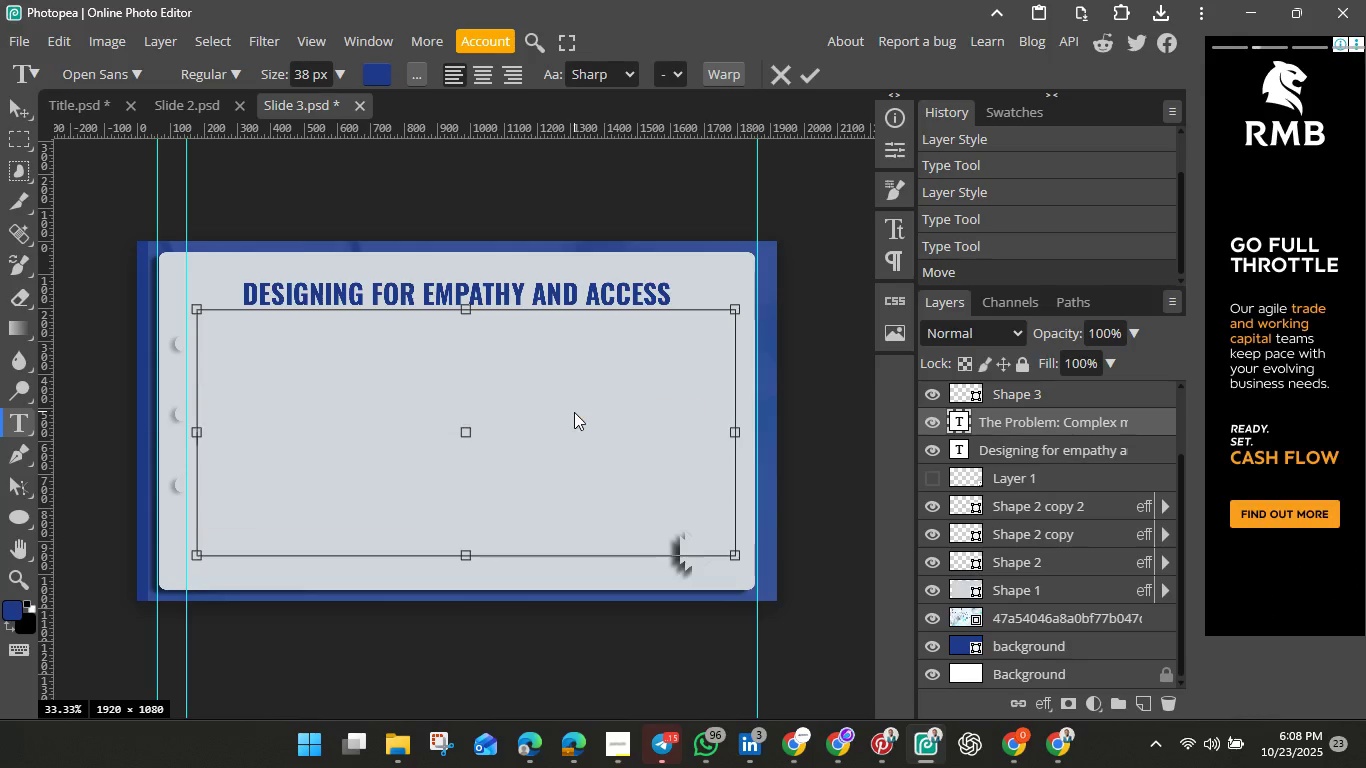 
key(Control+V)
 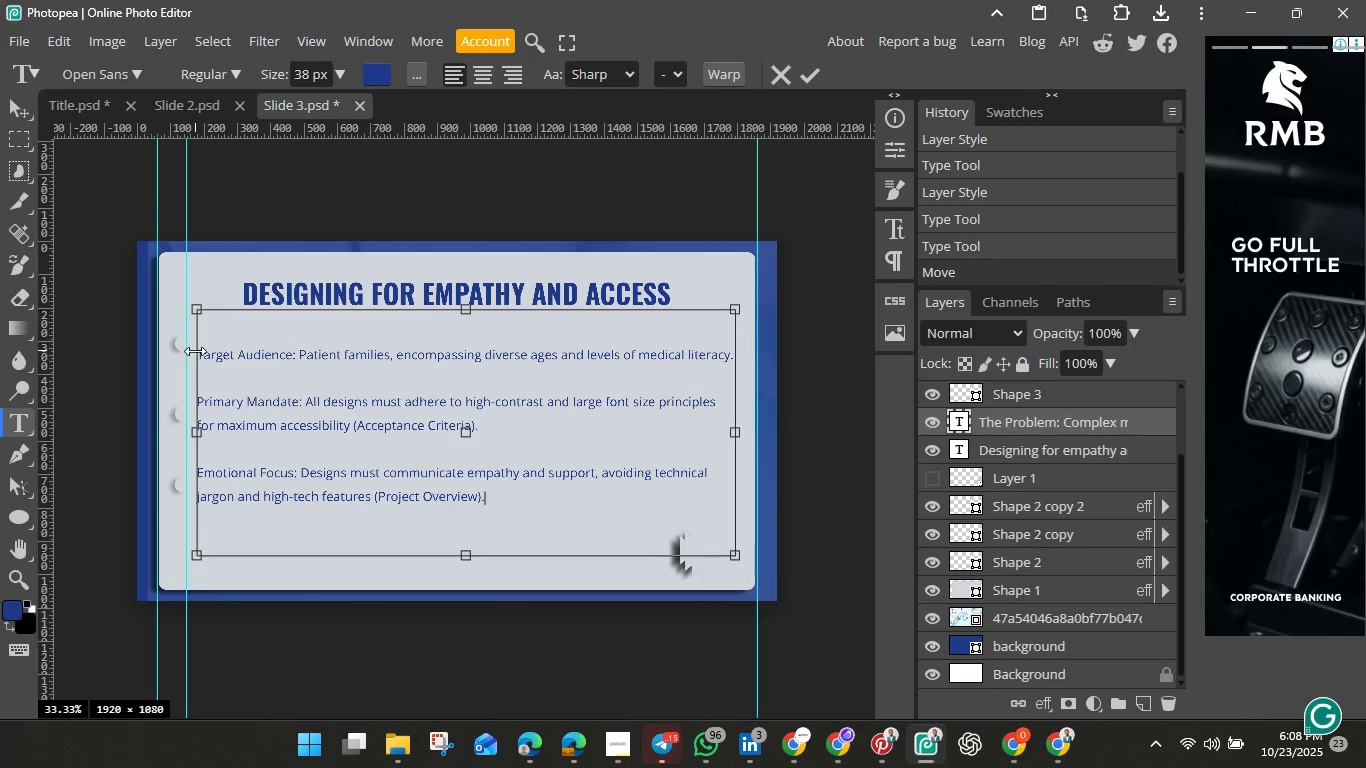 
wait(6.58)
 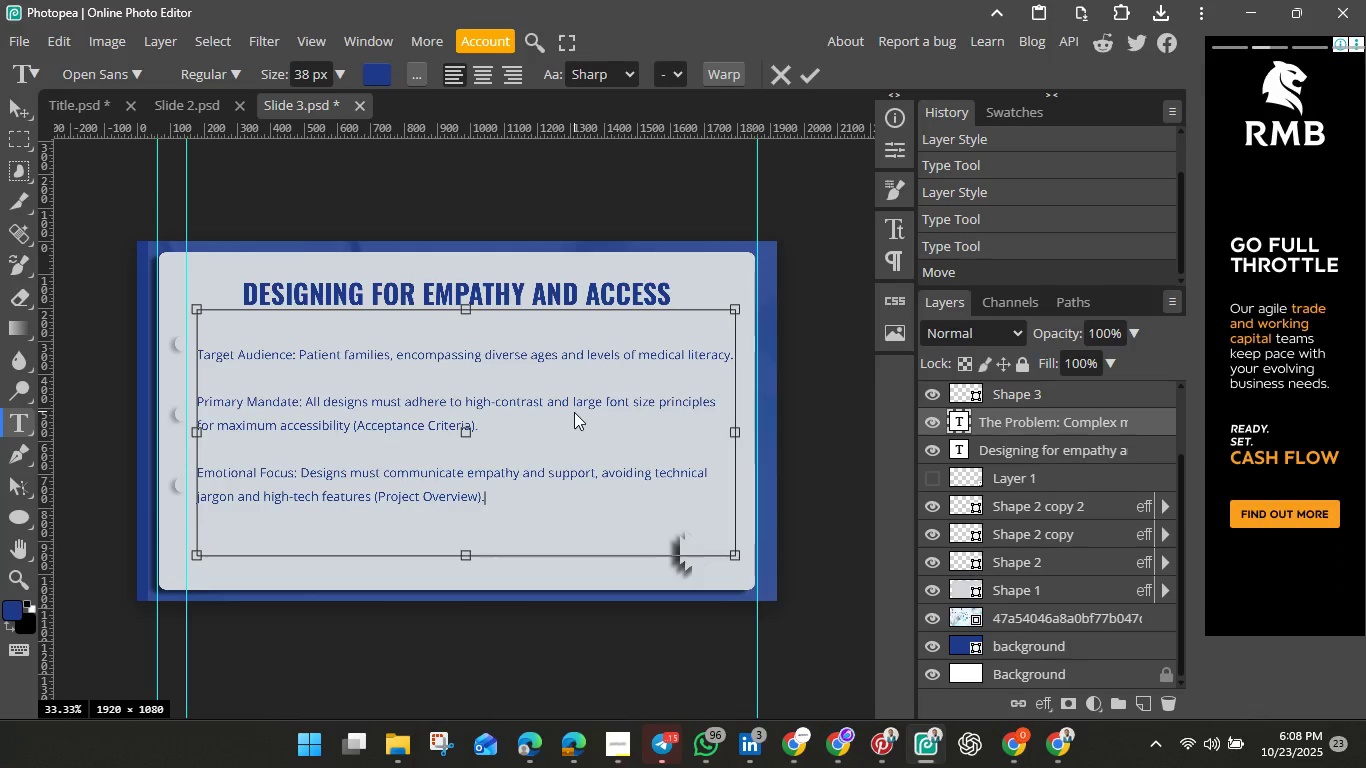 
left_click([210, 357])
 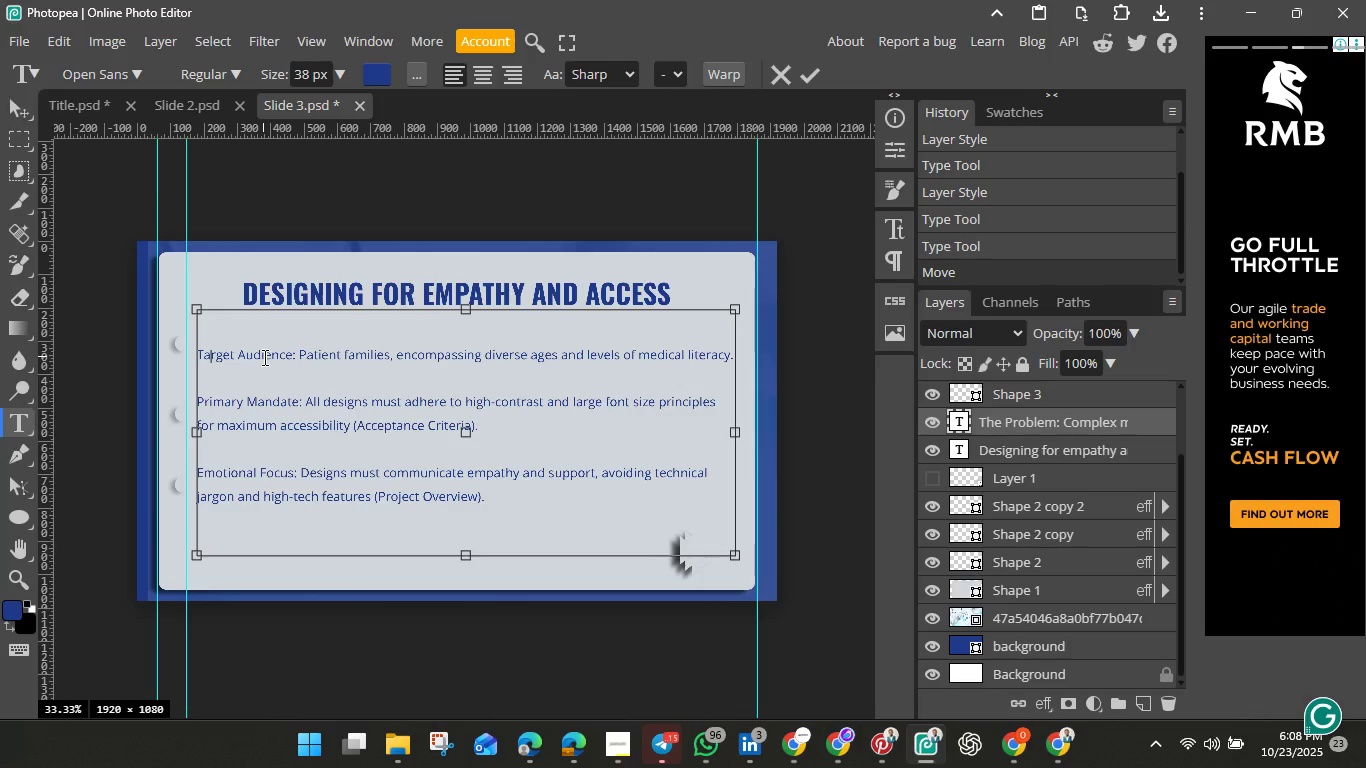 
key(ArrowLeft)
 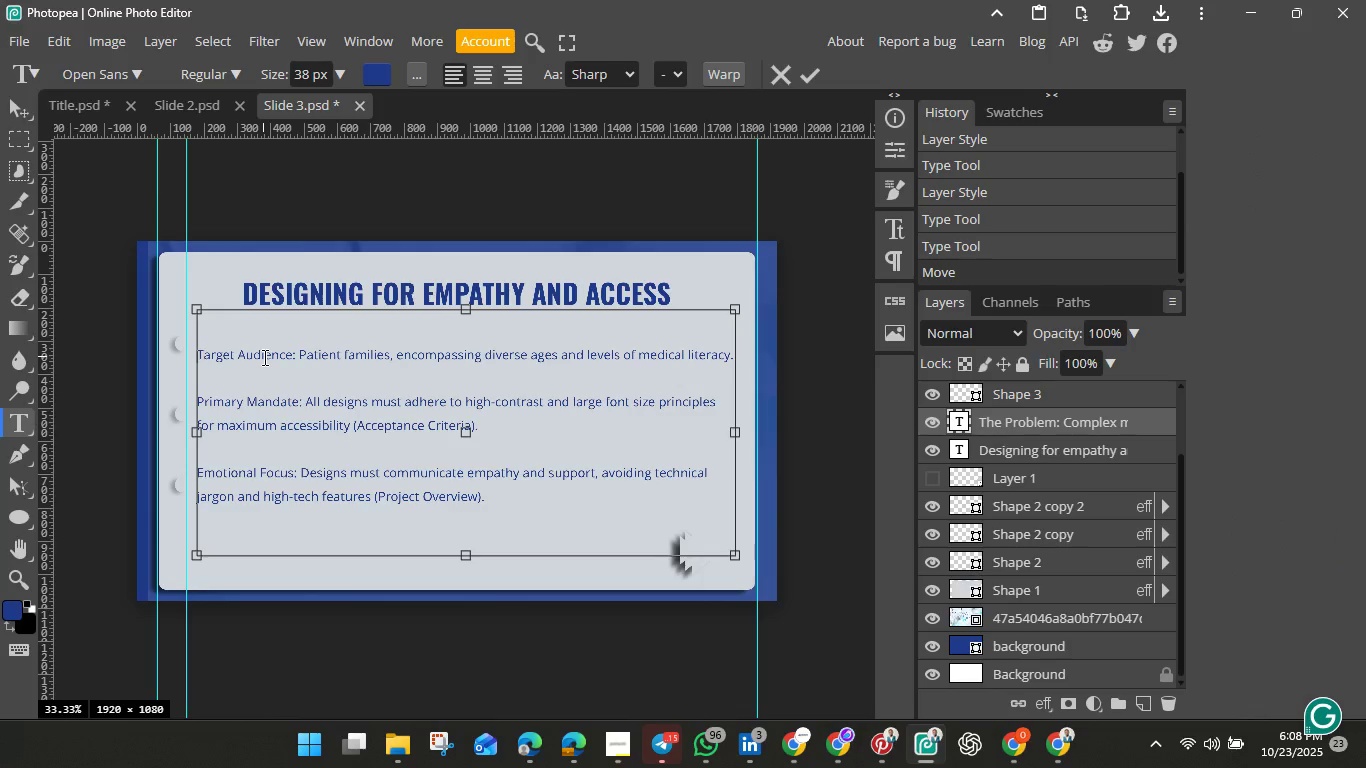 
key(ArrowLeft)
 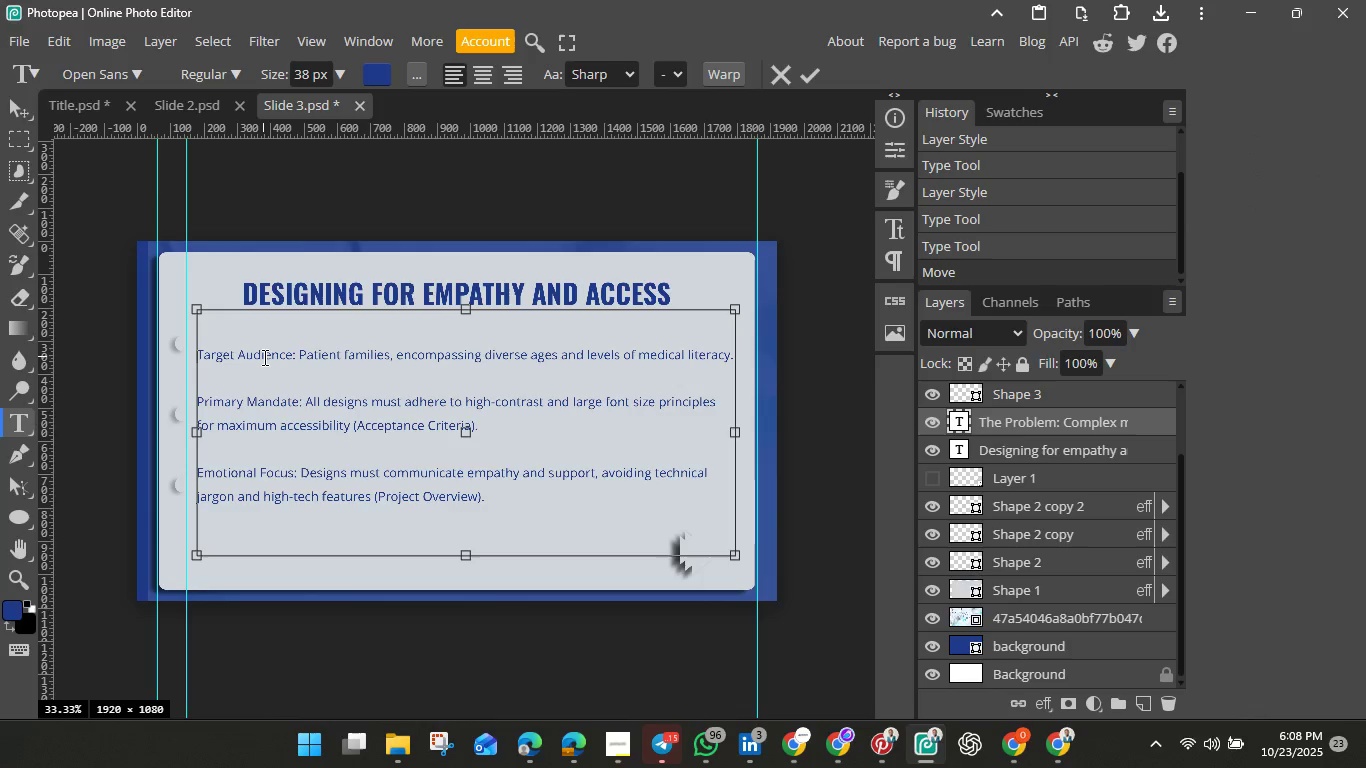 
key(ArrowLeft)
 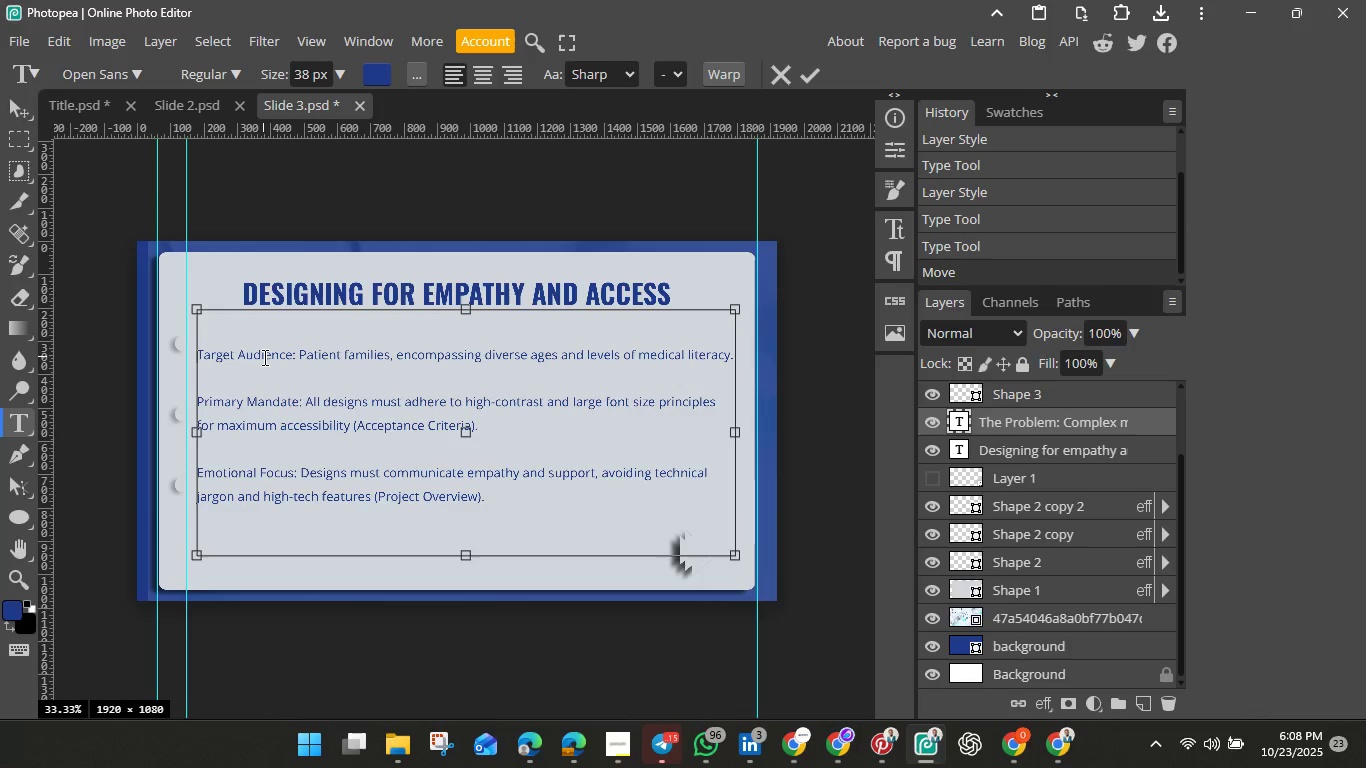 
key(Backspace)
 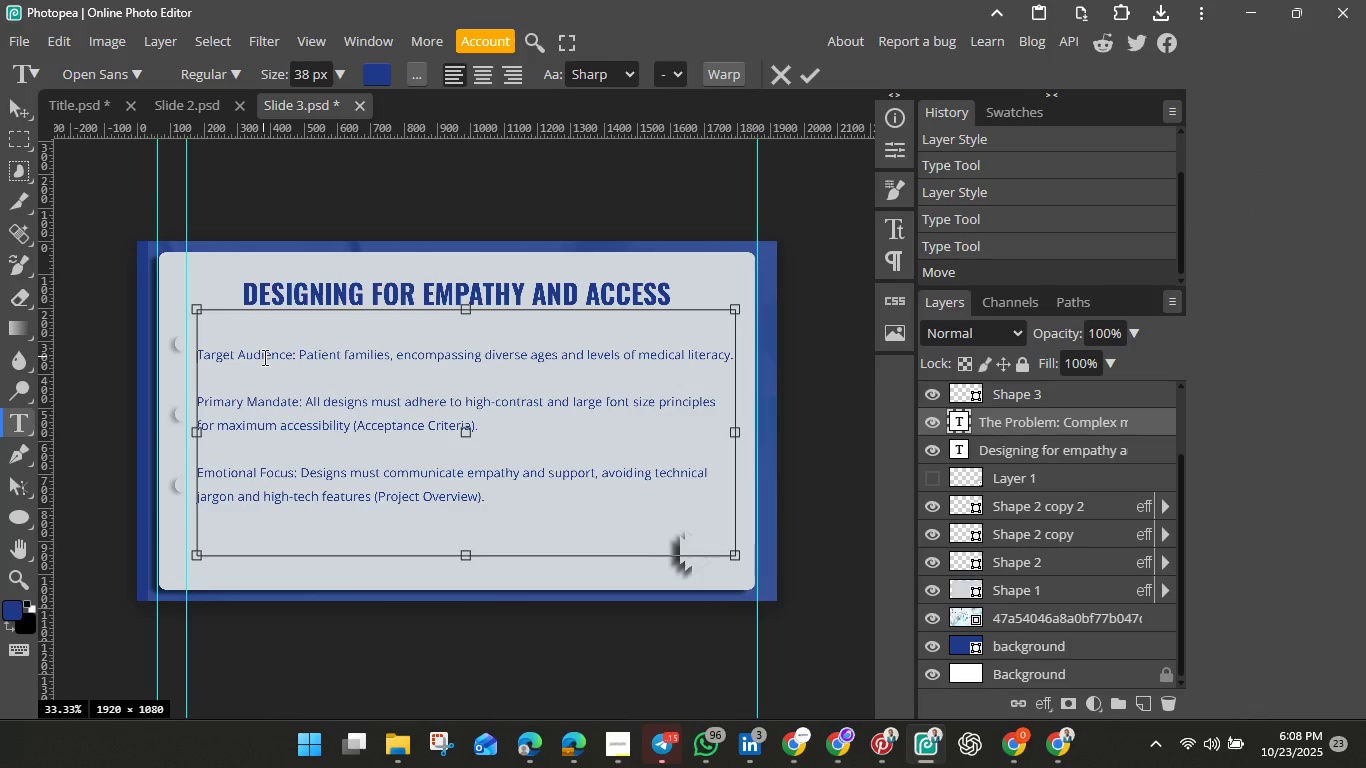 
key(Backspace)
 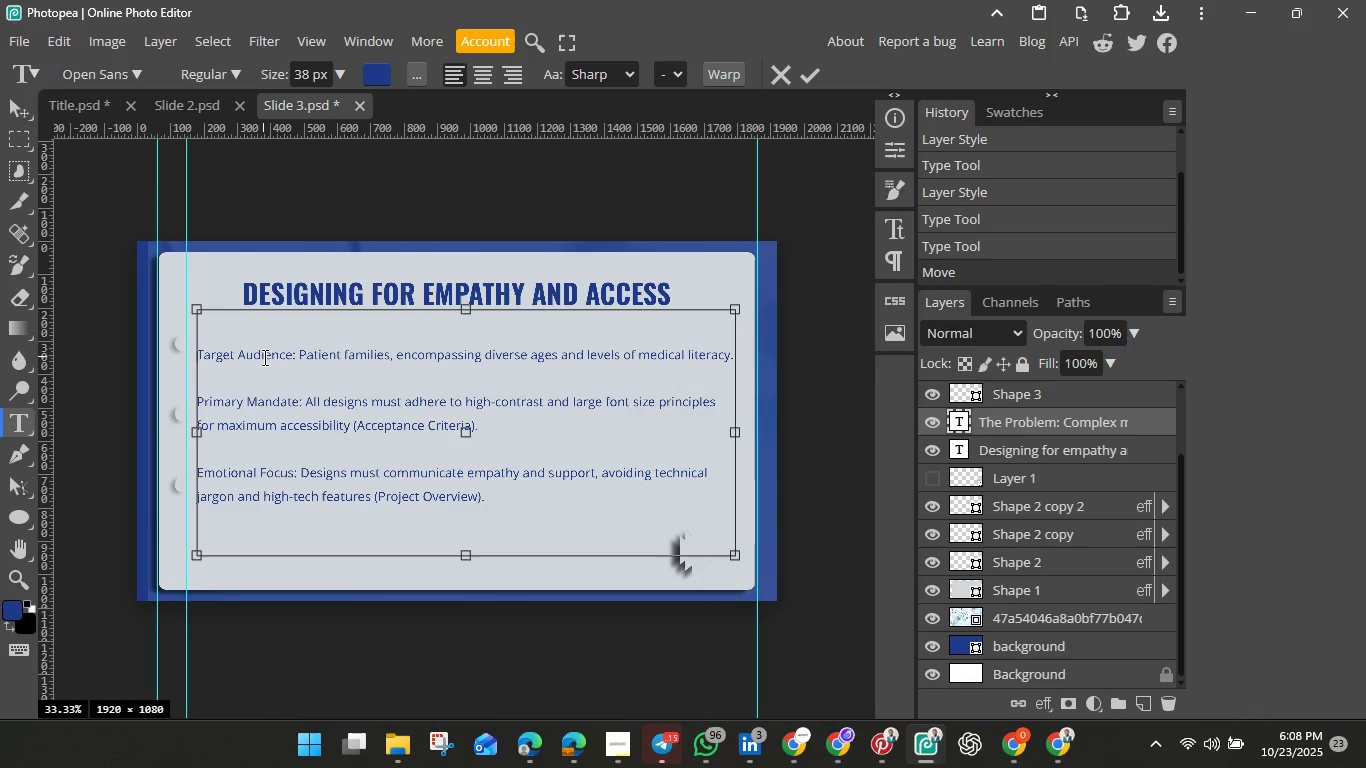 
key(Backspace)
 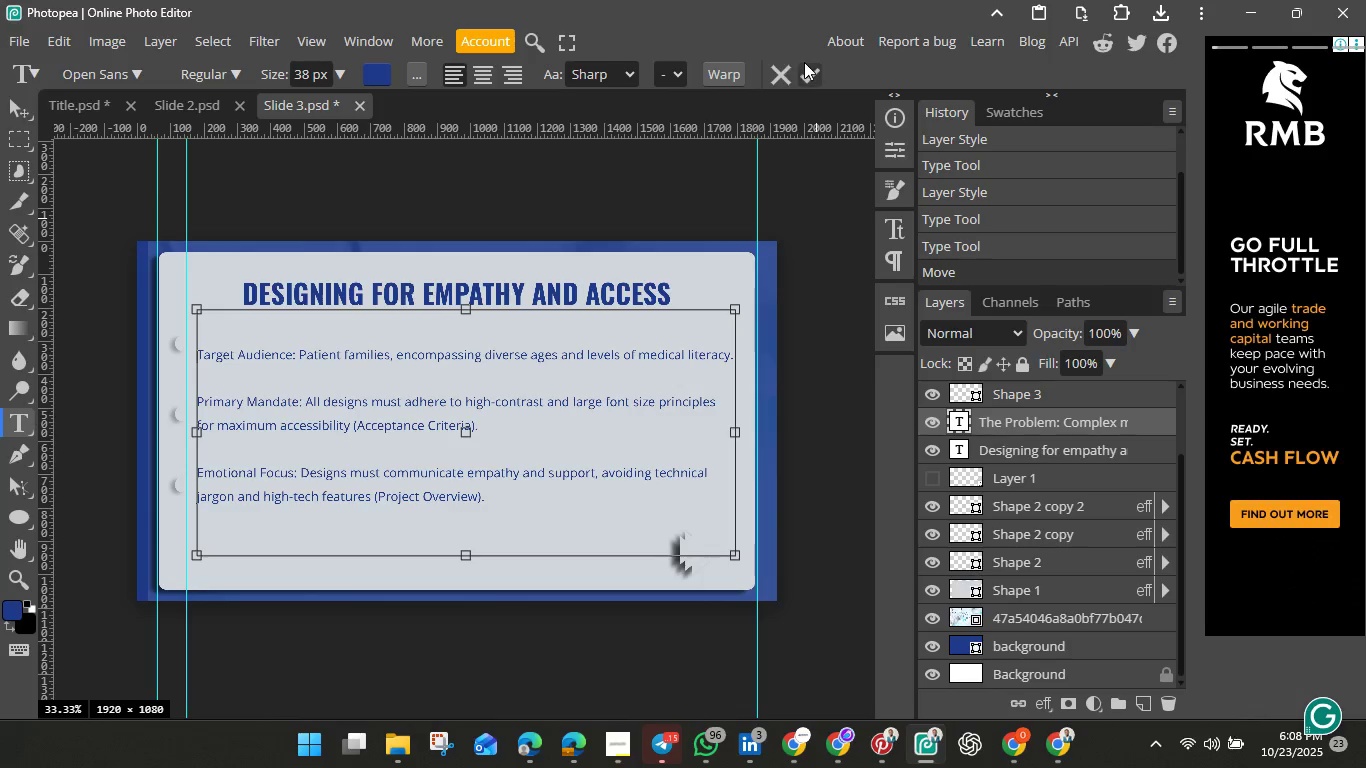 
left_click([806, 67])
 